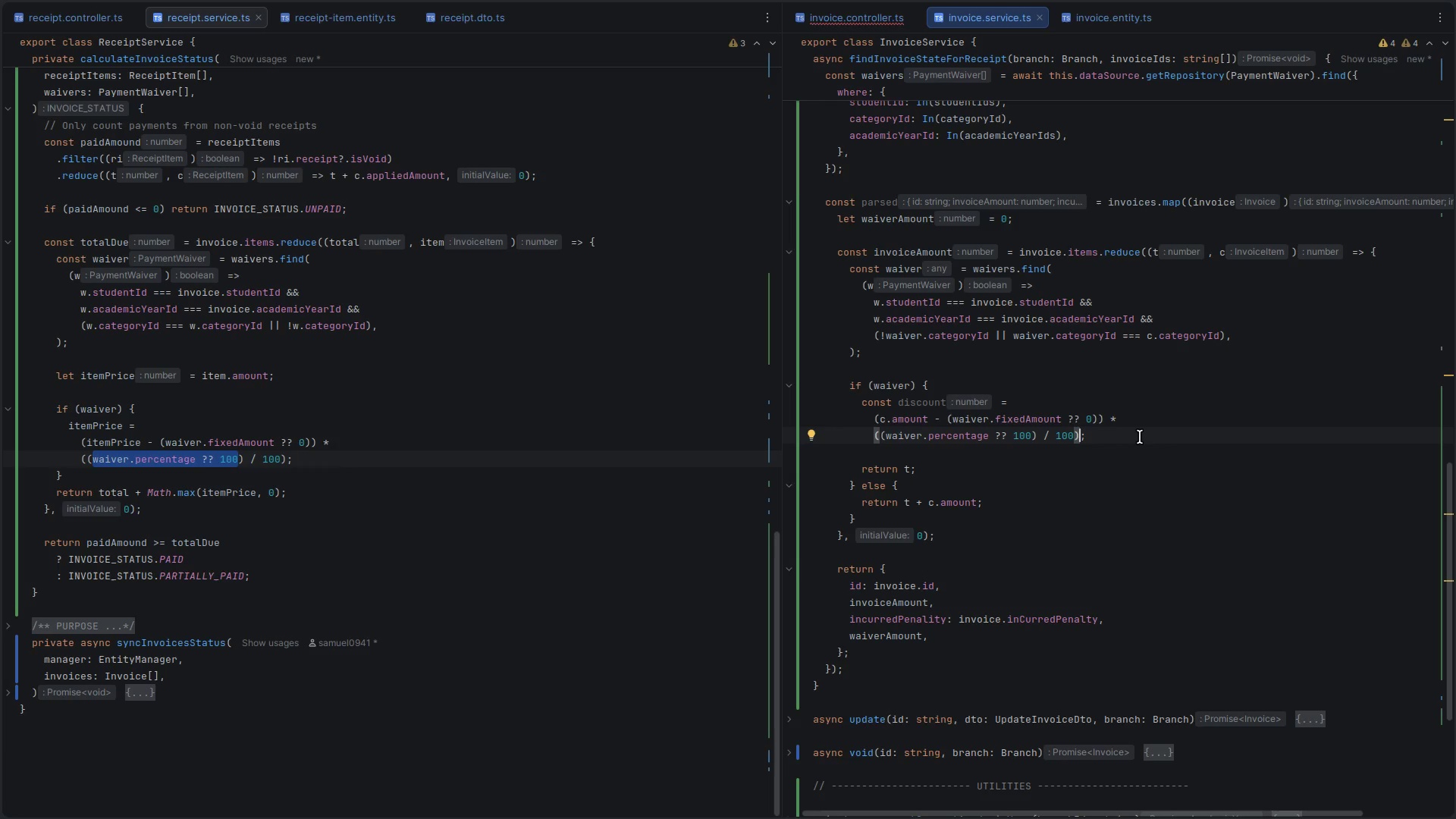 
double_click([965, 435])
 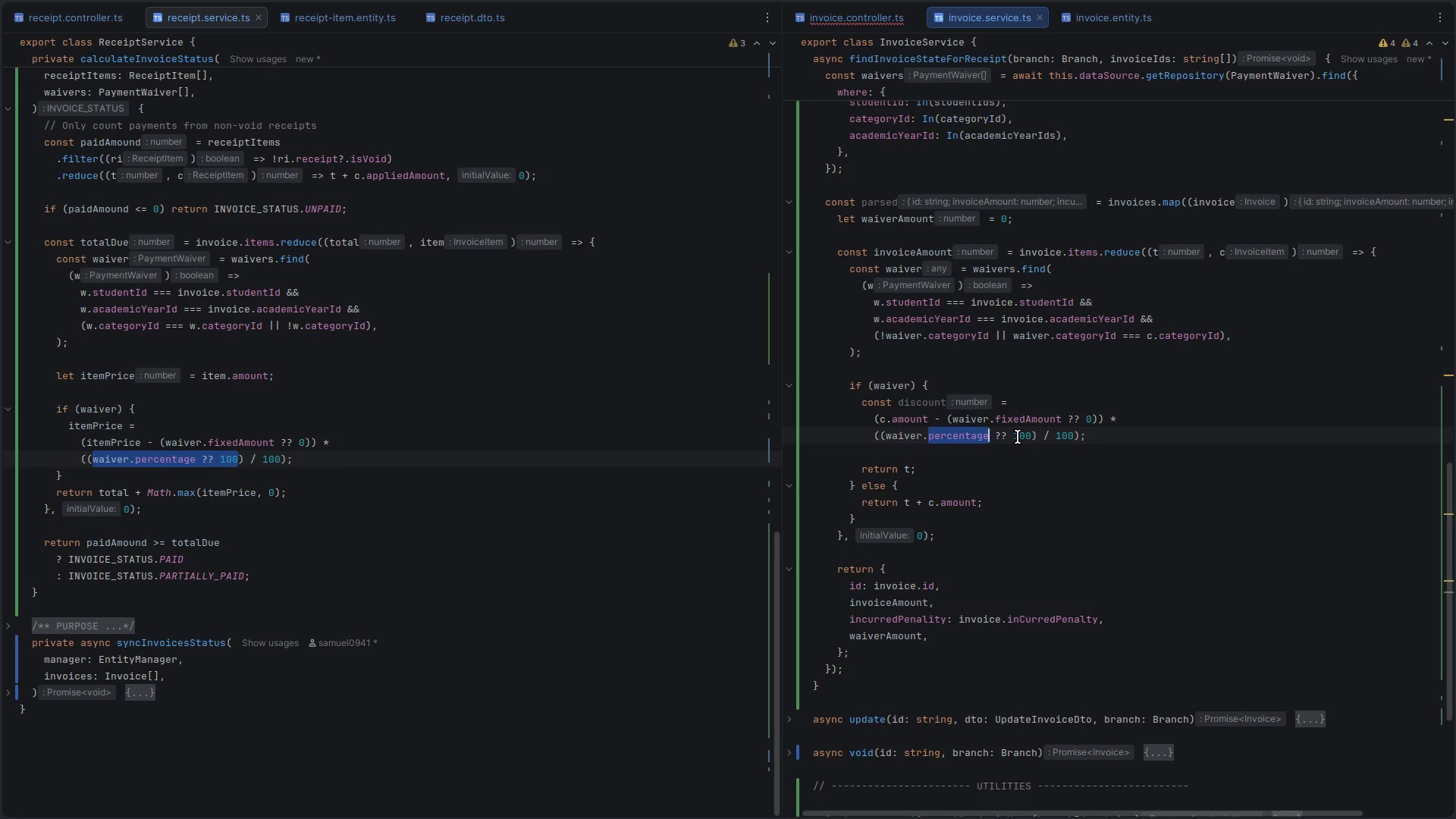 
double_click([1018, 437])
 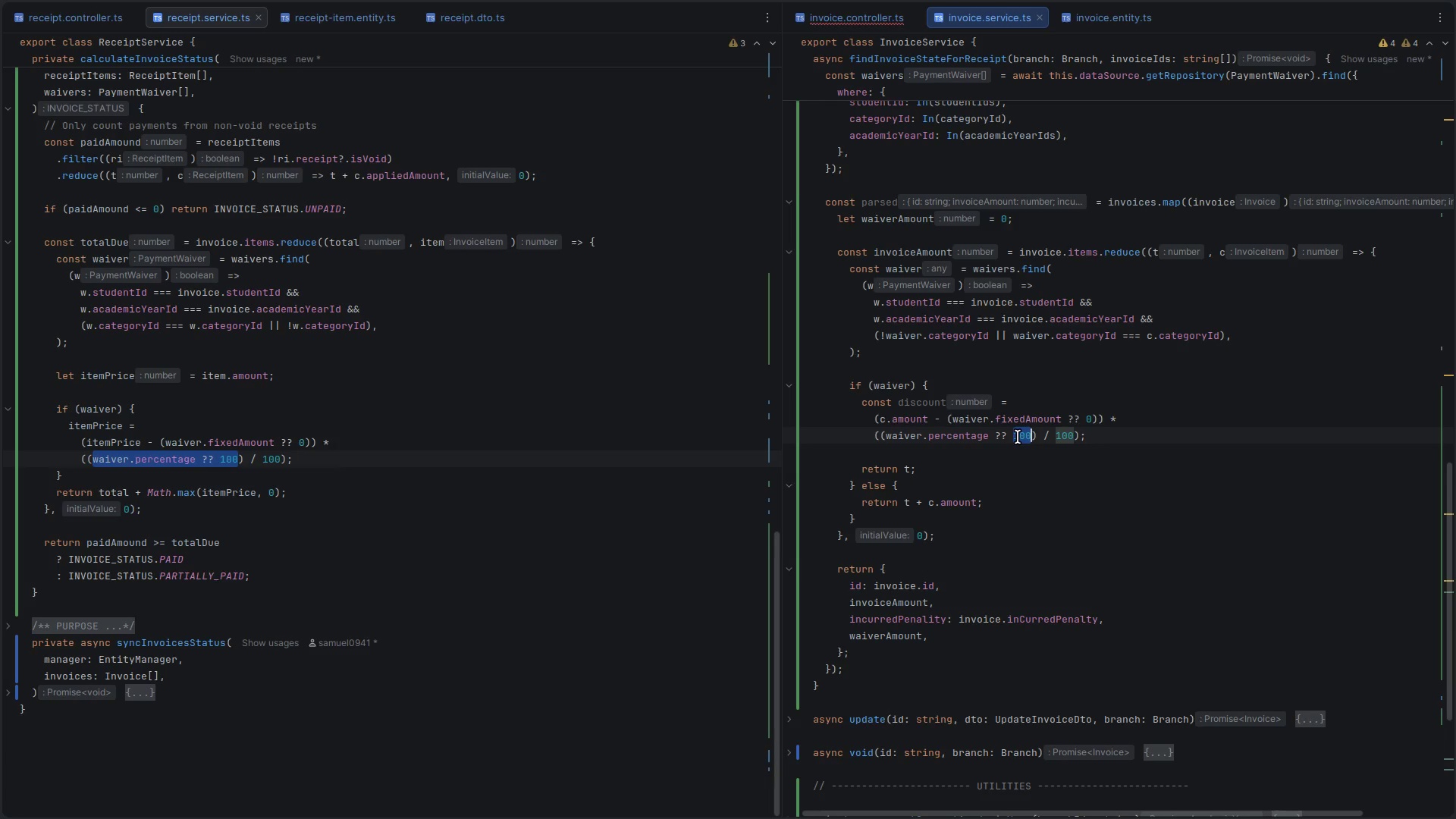 
key(0)
 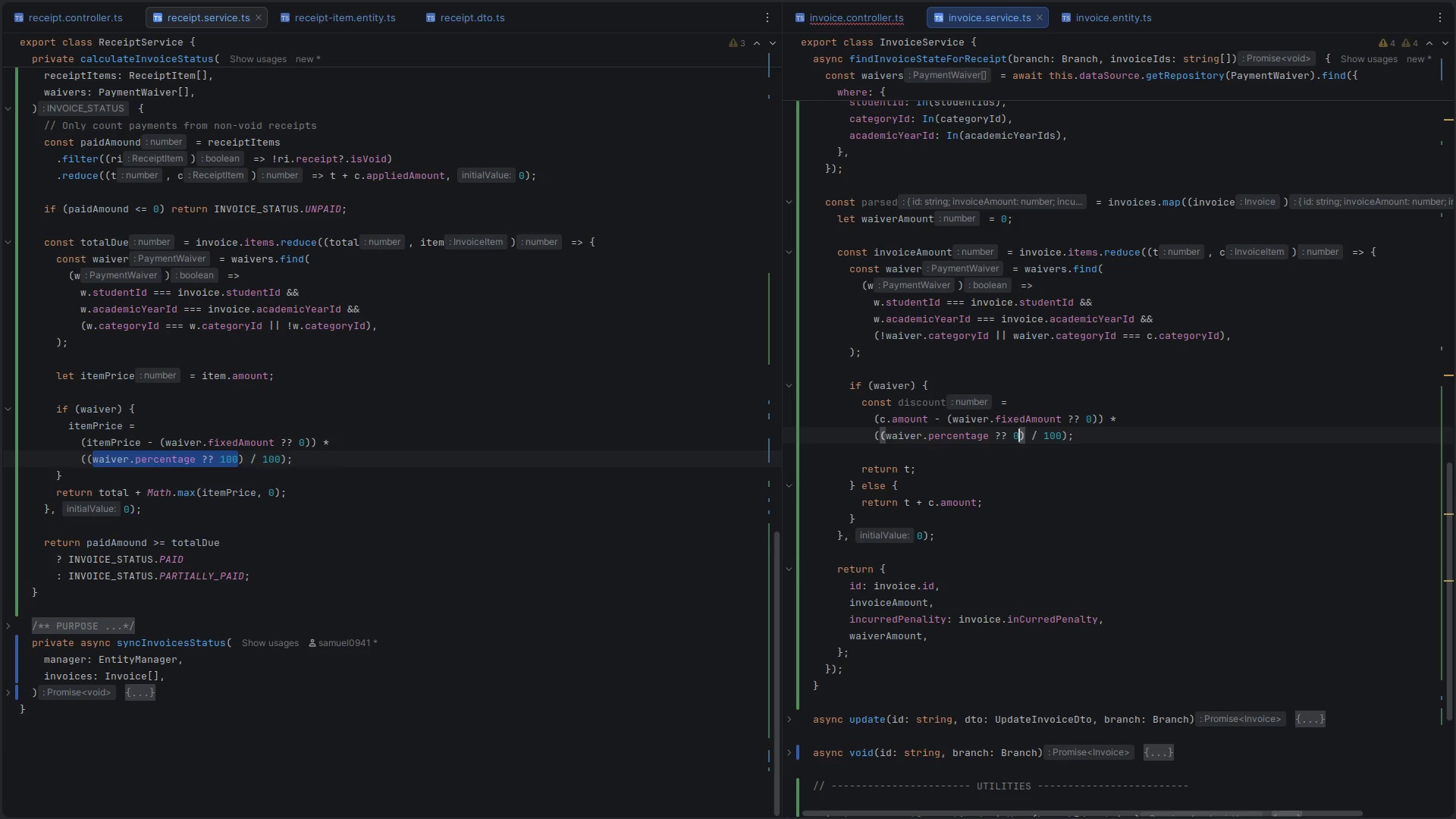 
key(ArrowRight)
 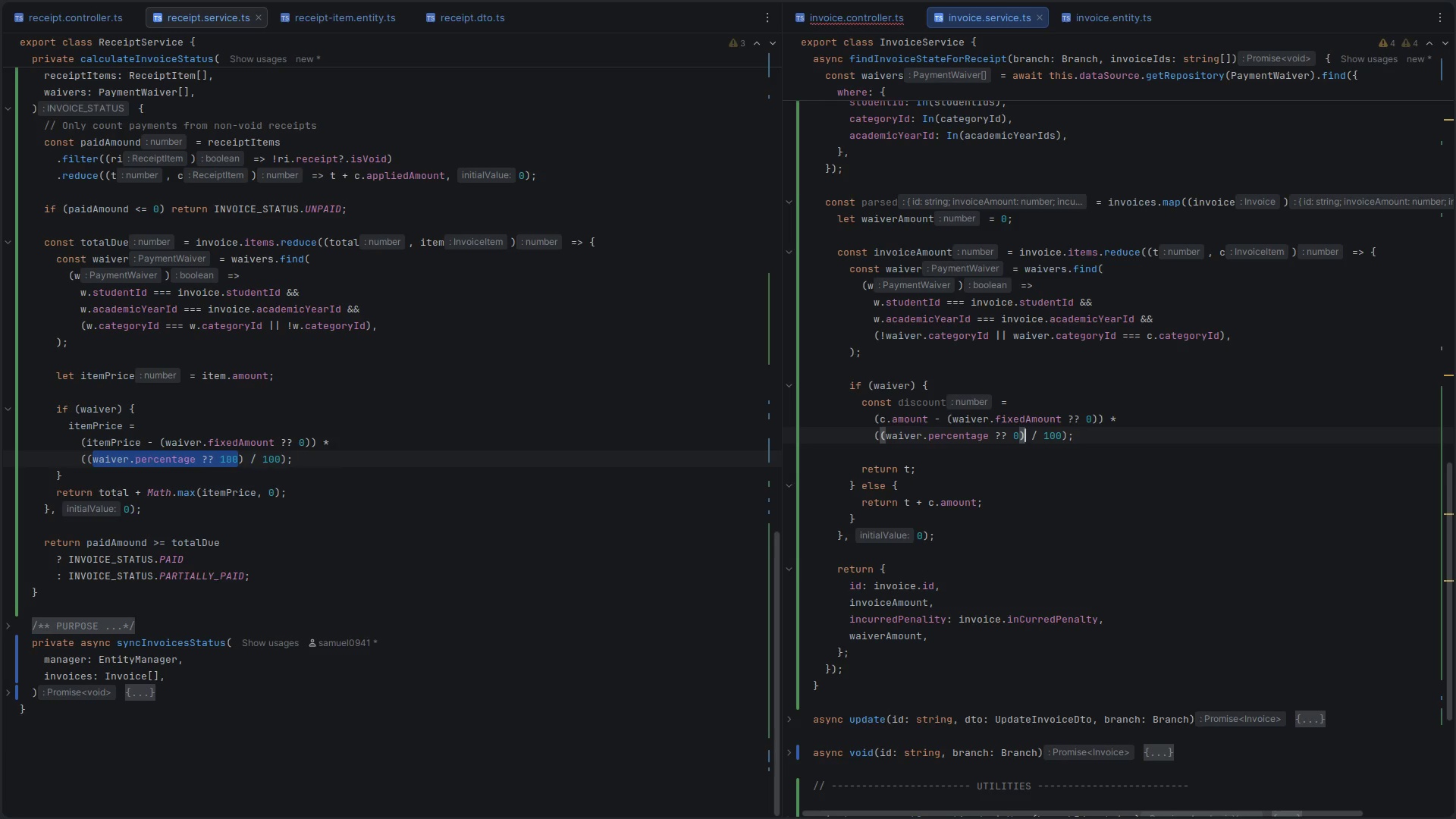 
hold_key(key=ArrowLeft, duration=1.22)
 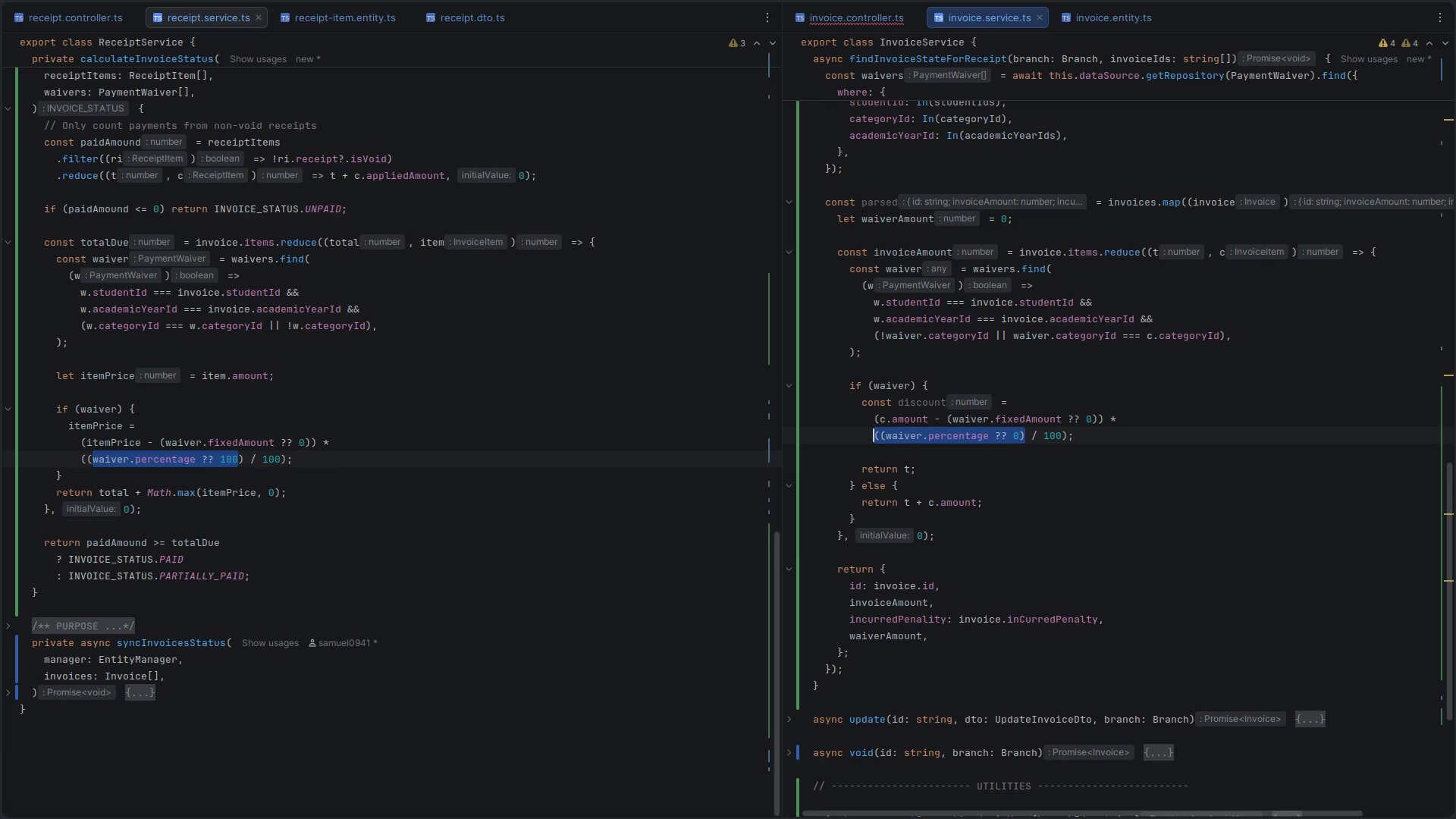 
key(Shift+ArrowRight)
 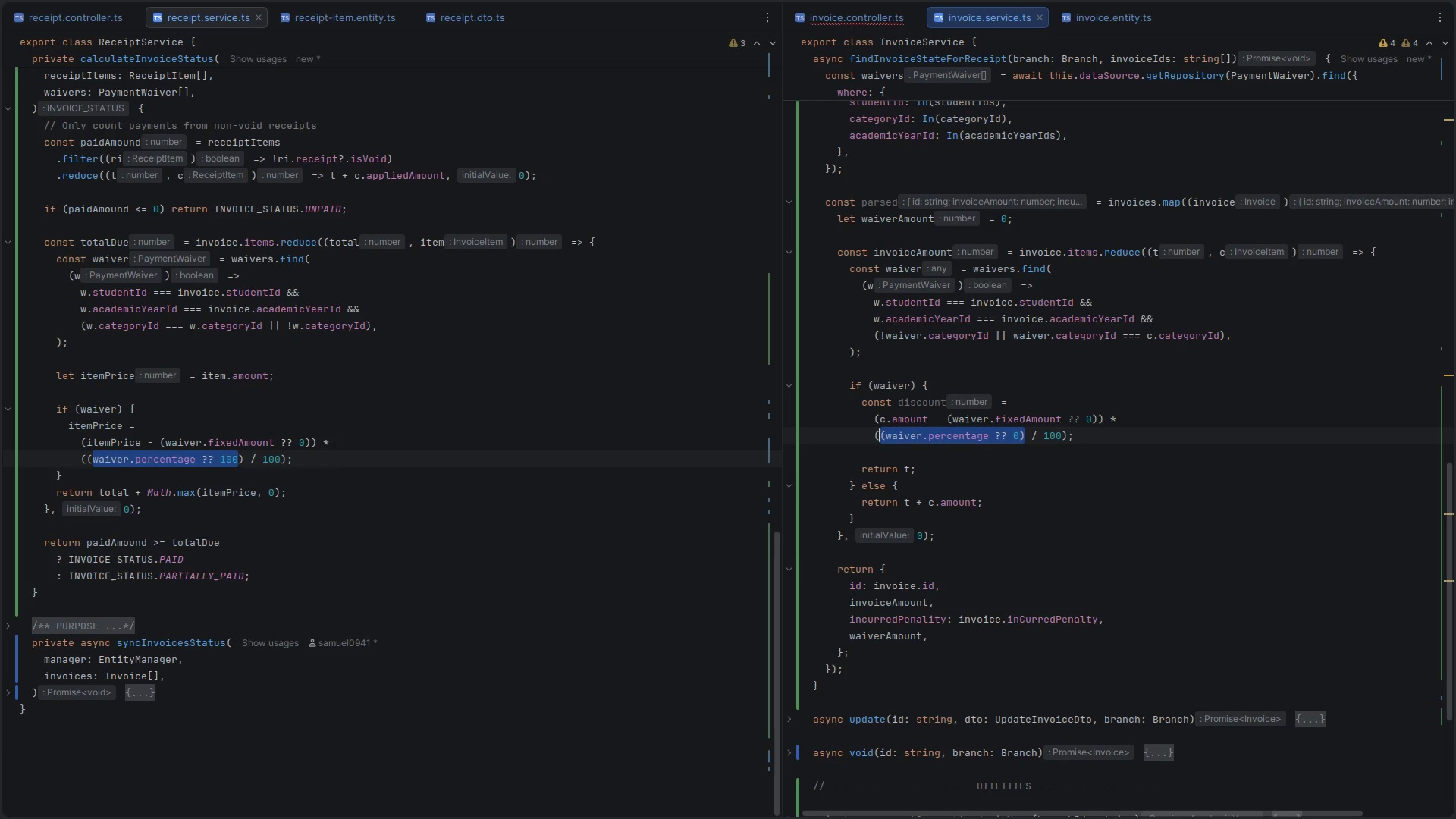 
key(ArrowLeft)
 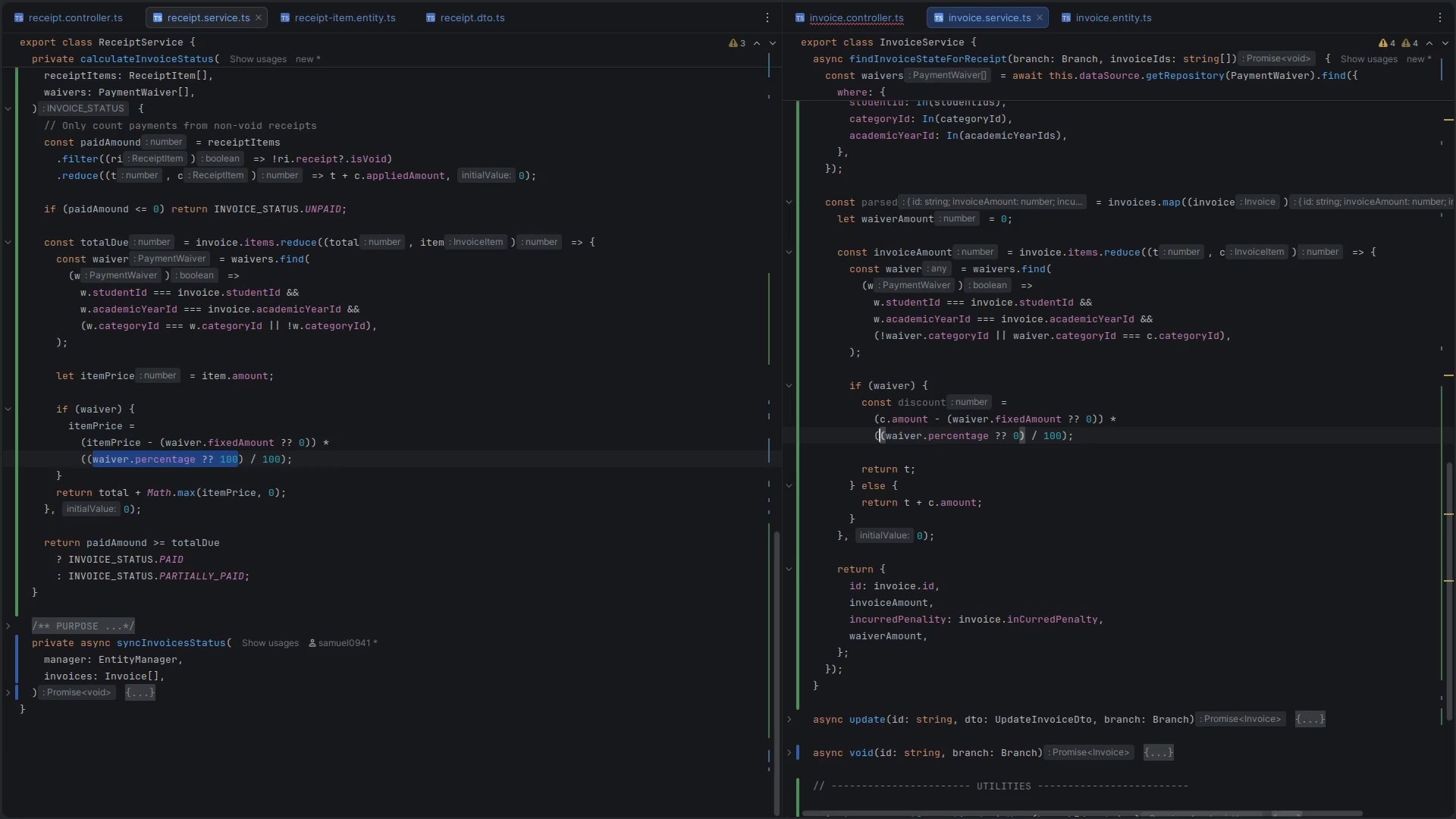 
type(100-)
 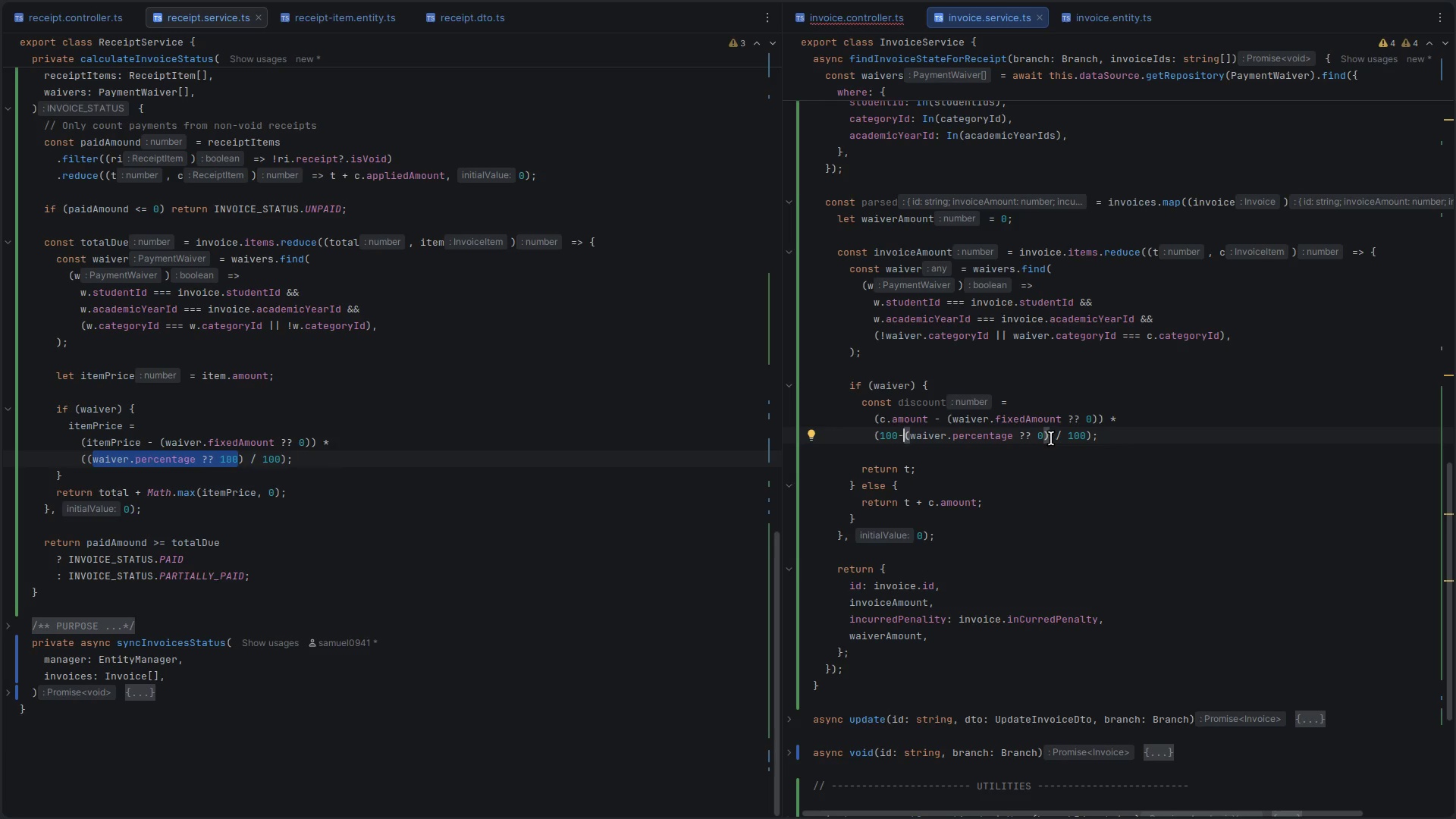 
wait(10.9)
 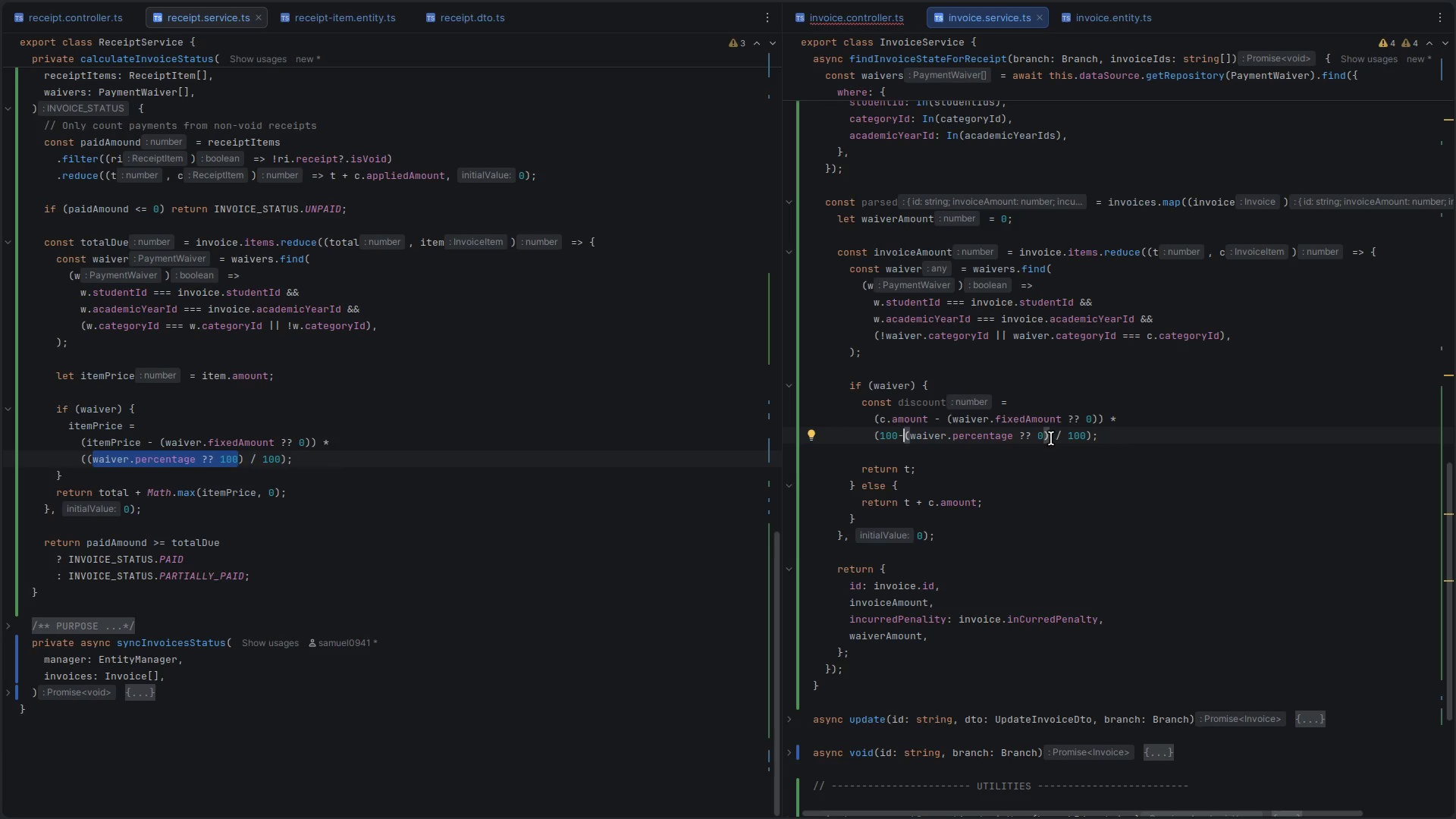 
left_click_drag(start_coordinate=[1051, 436], to_coordinate=[877, 440])
 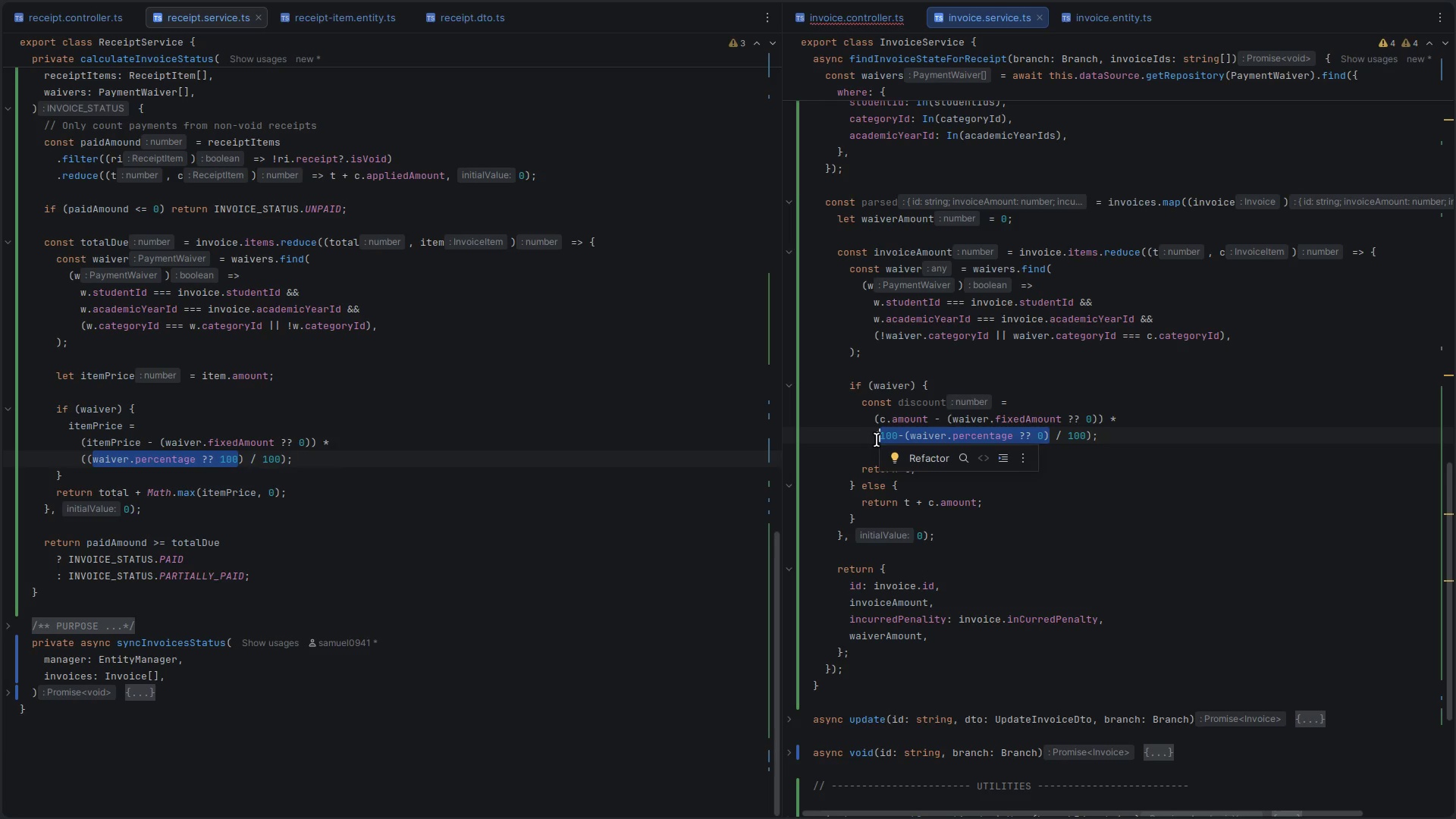 
key(Shift+9)
 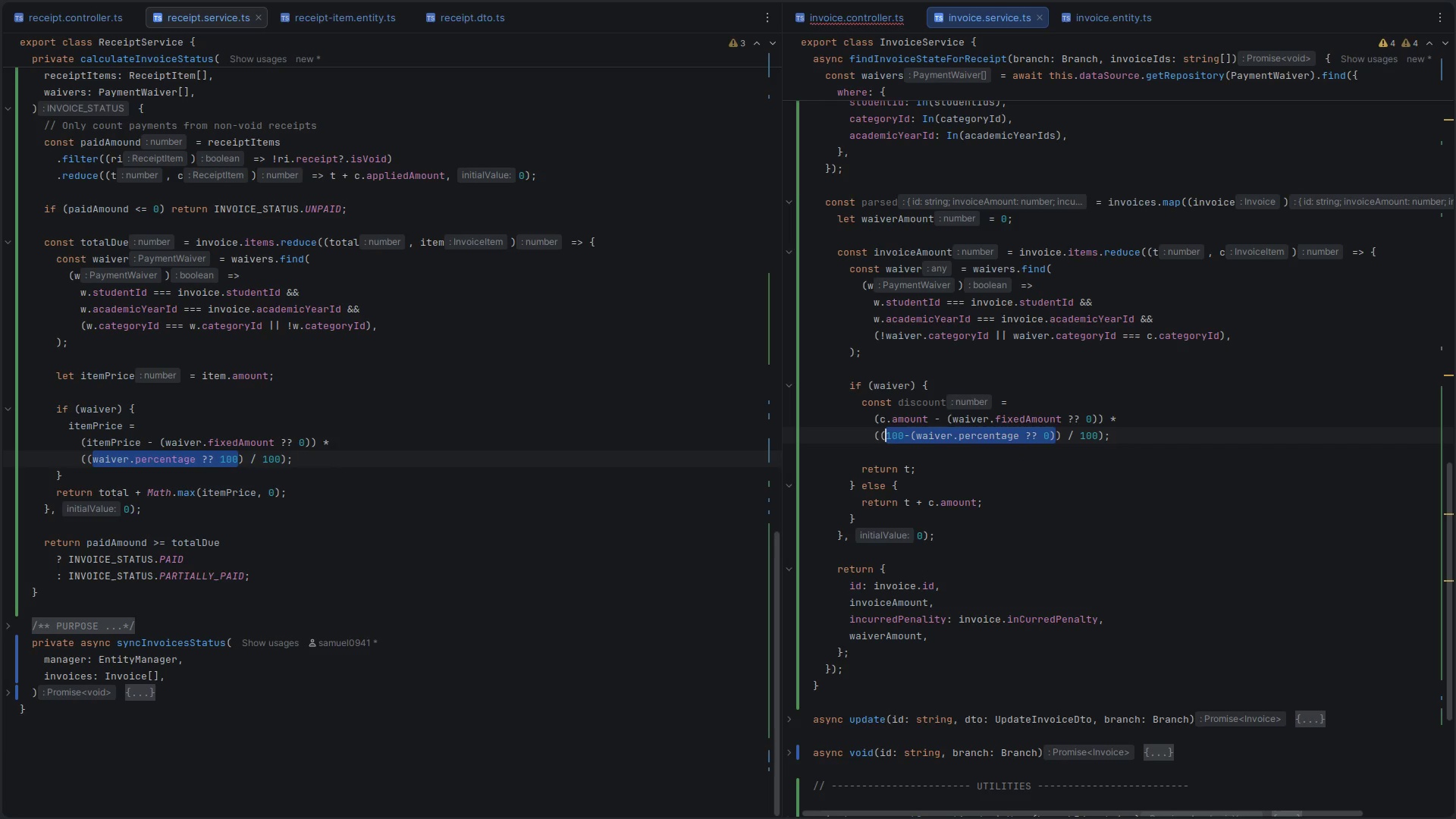 
key(Control+ControlLeft)
 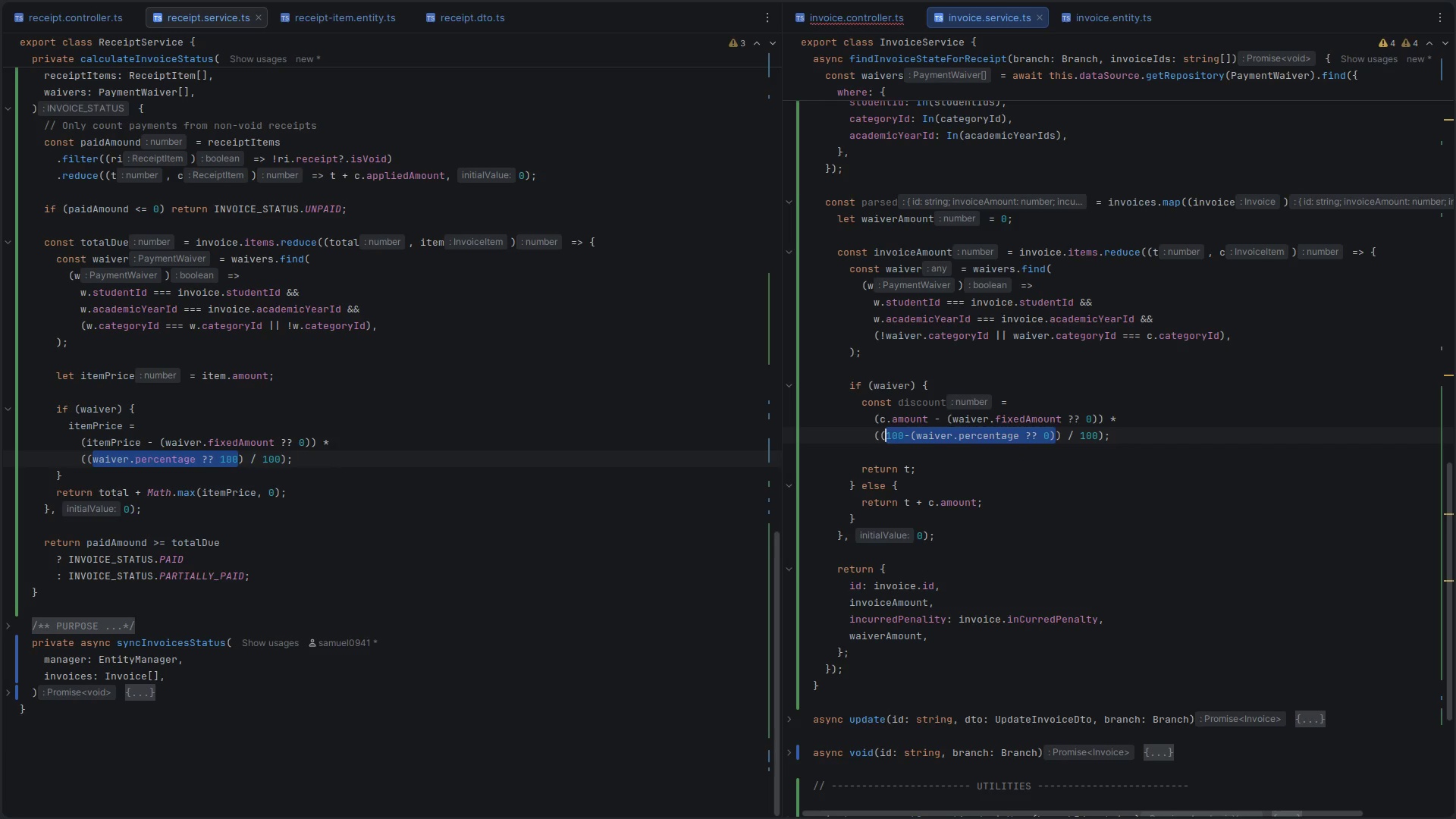 
key(Control+S)
 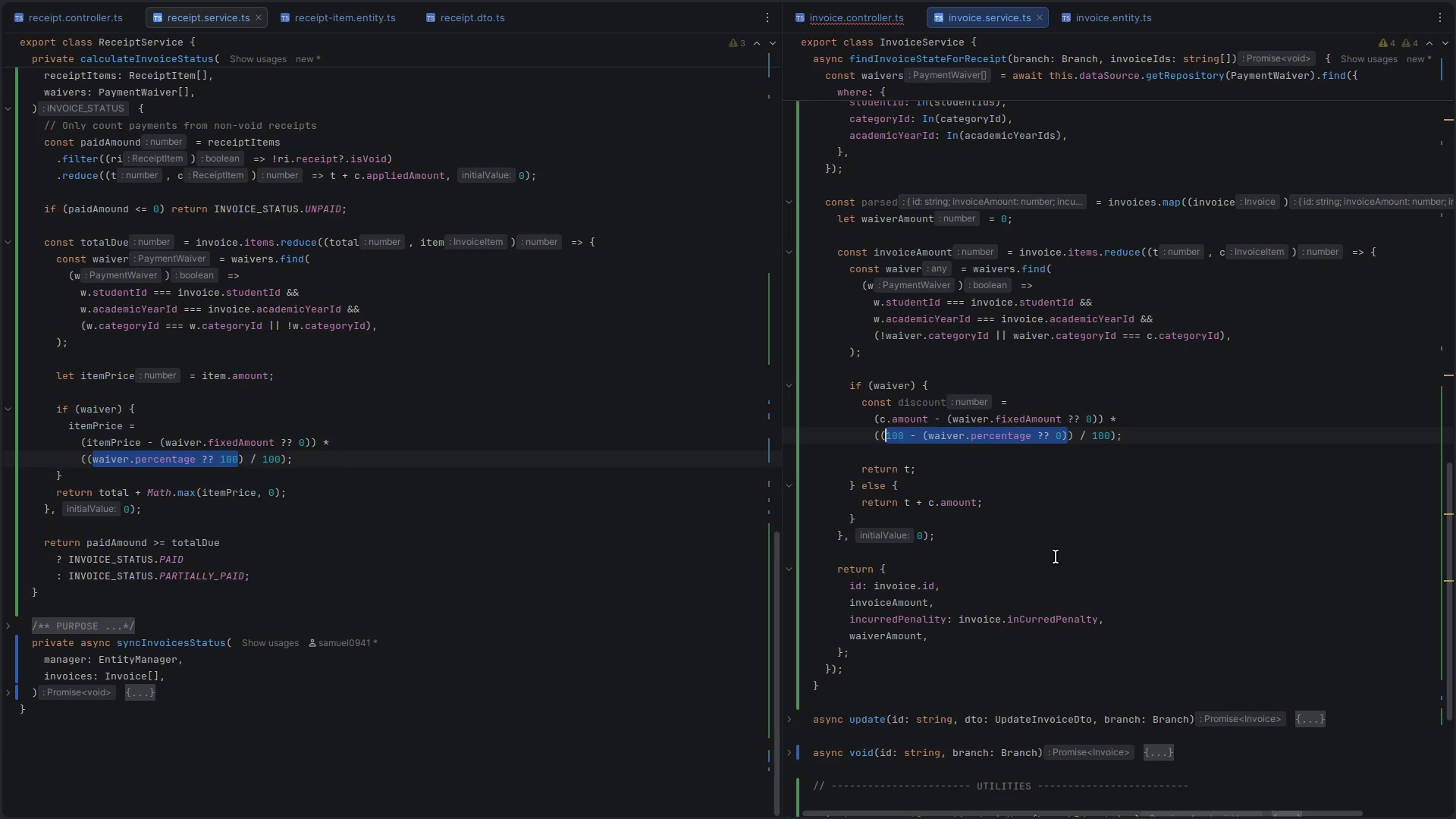 
left_click([1144, 542])
 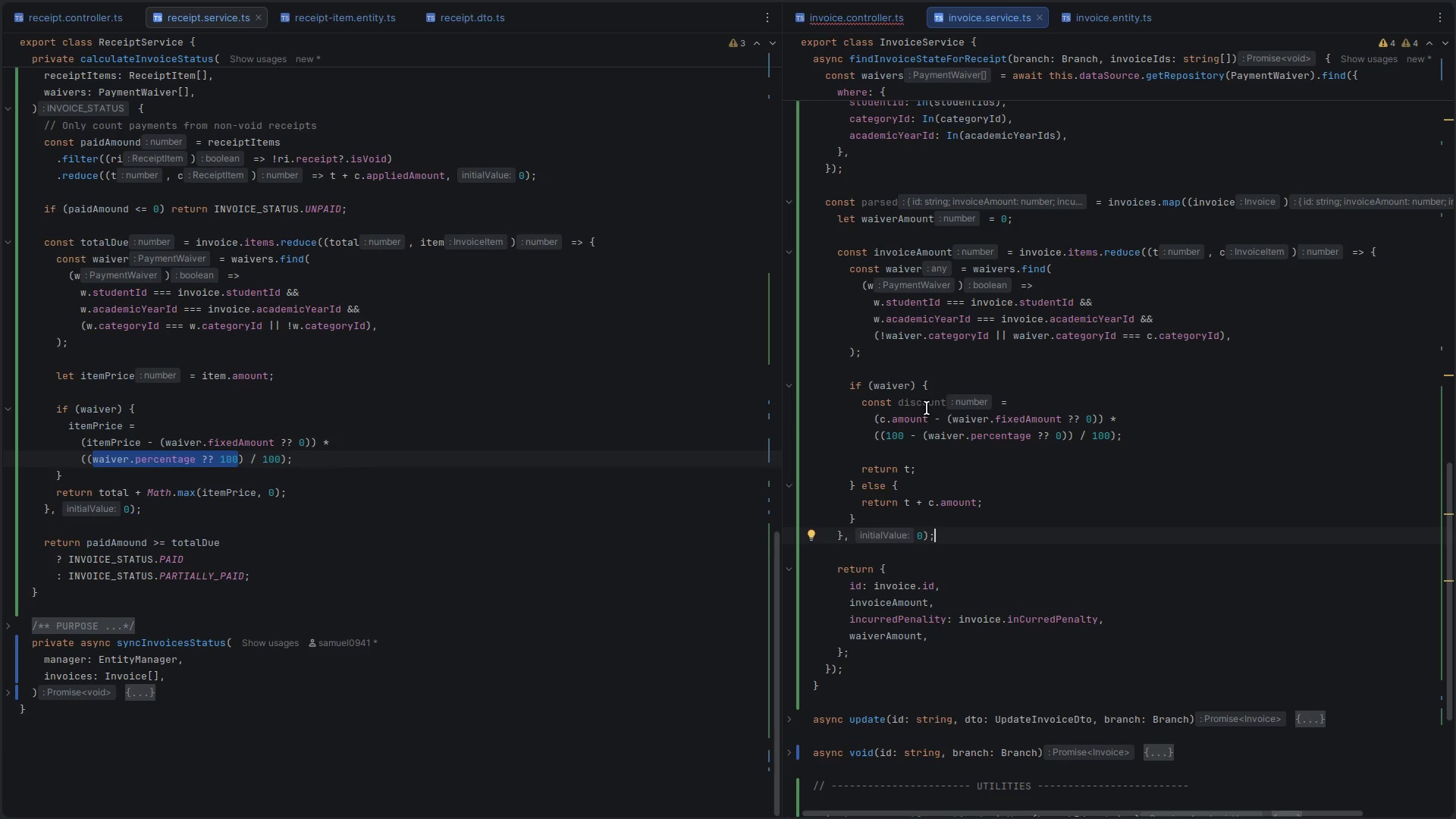 
wait(7.67)
 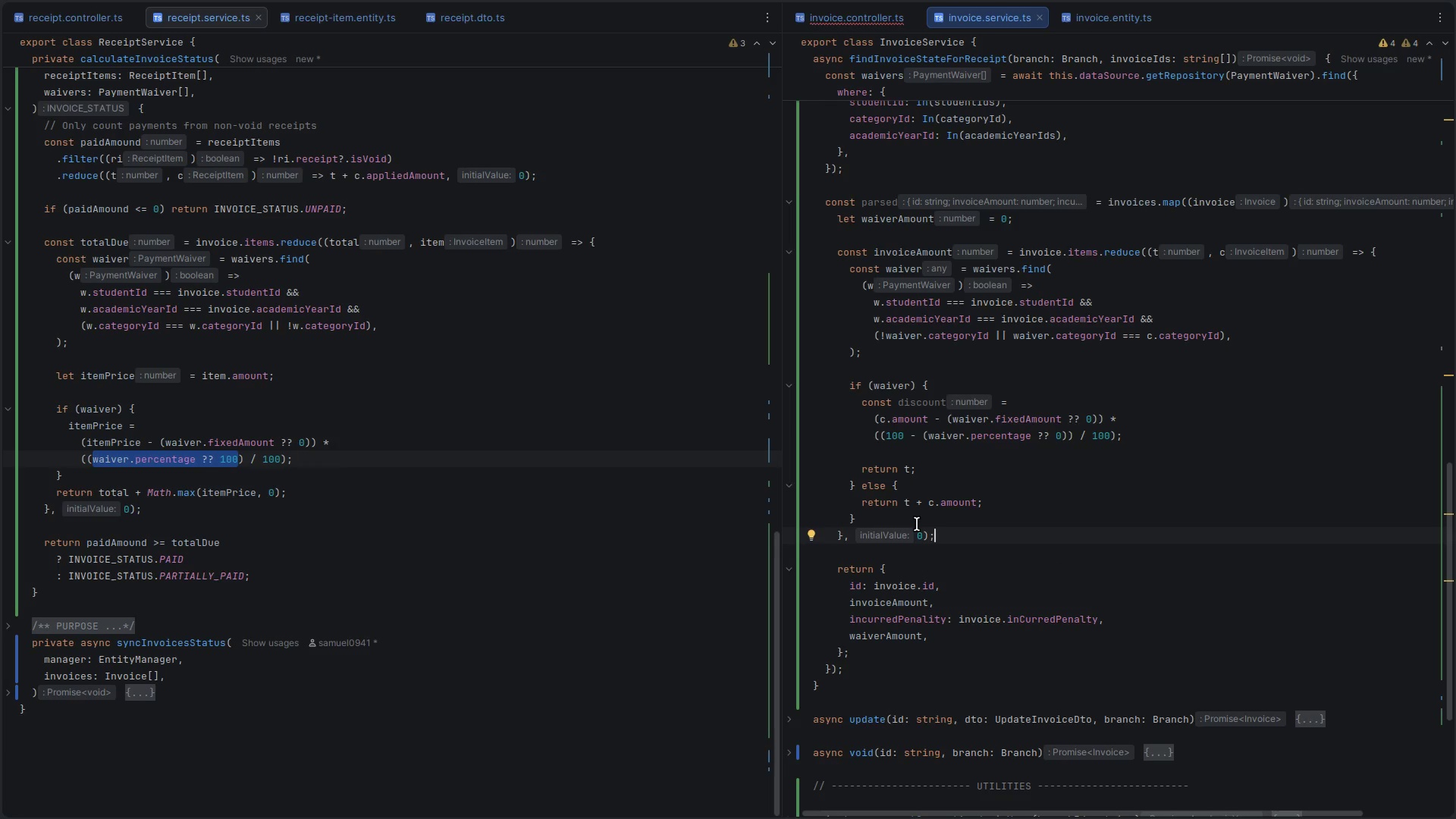 
double_click([1013, 422])
 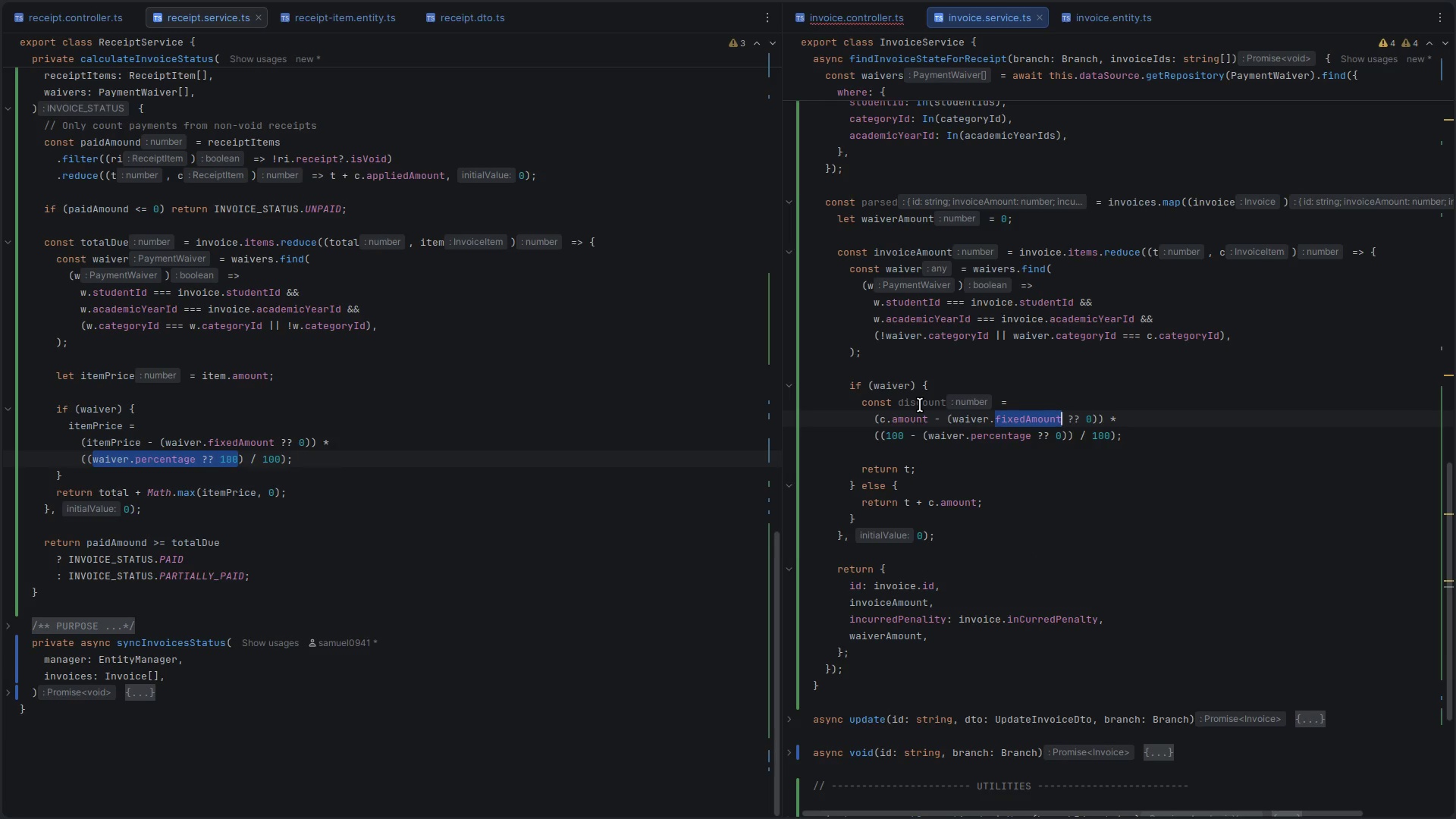 
double_click([920, 405])
 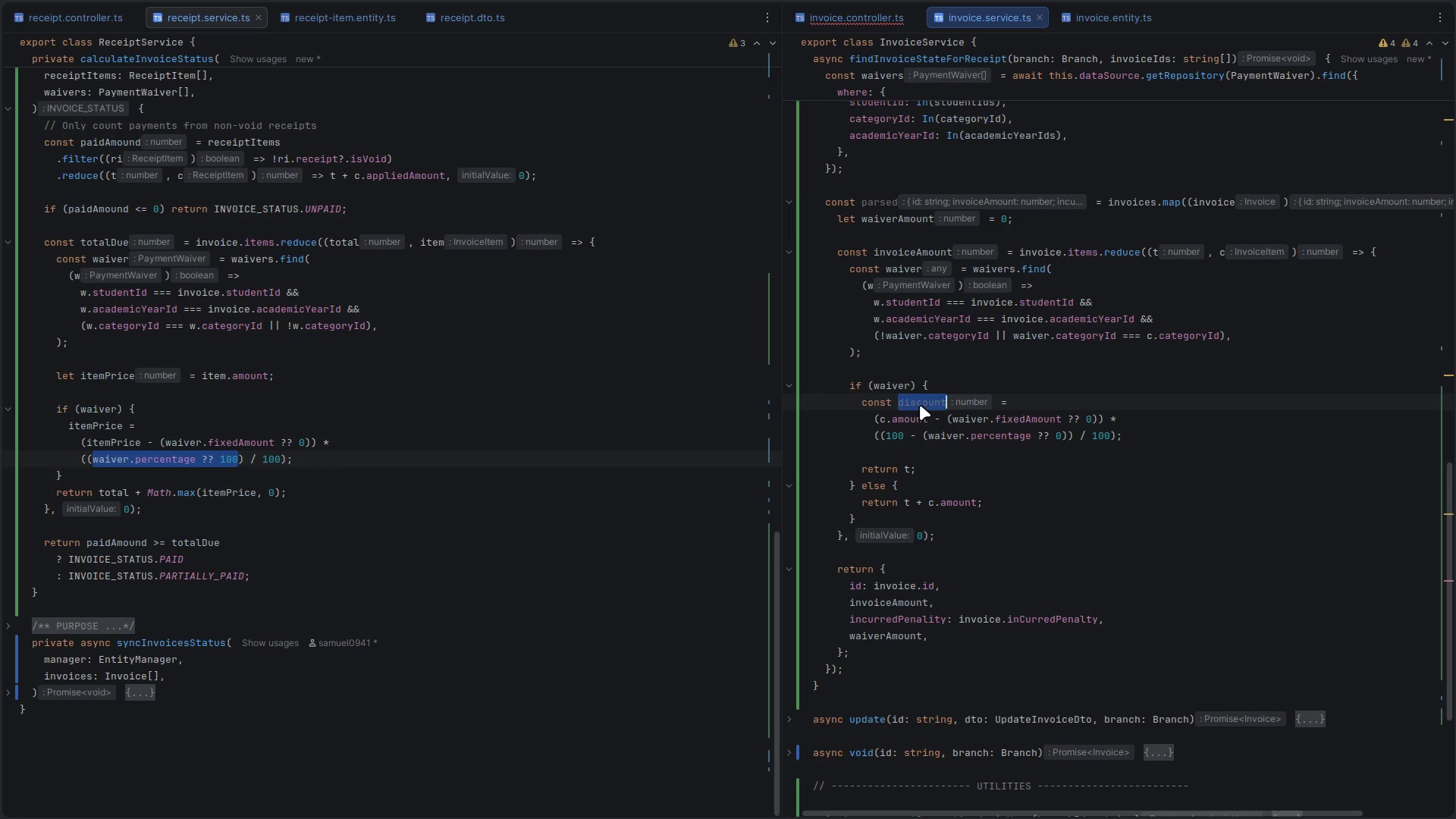 
wait(22.64)
 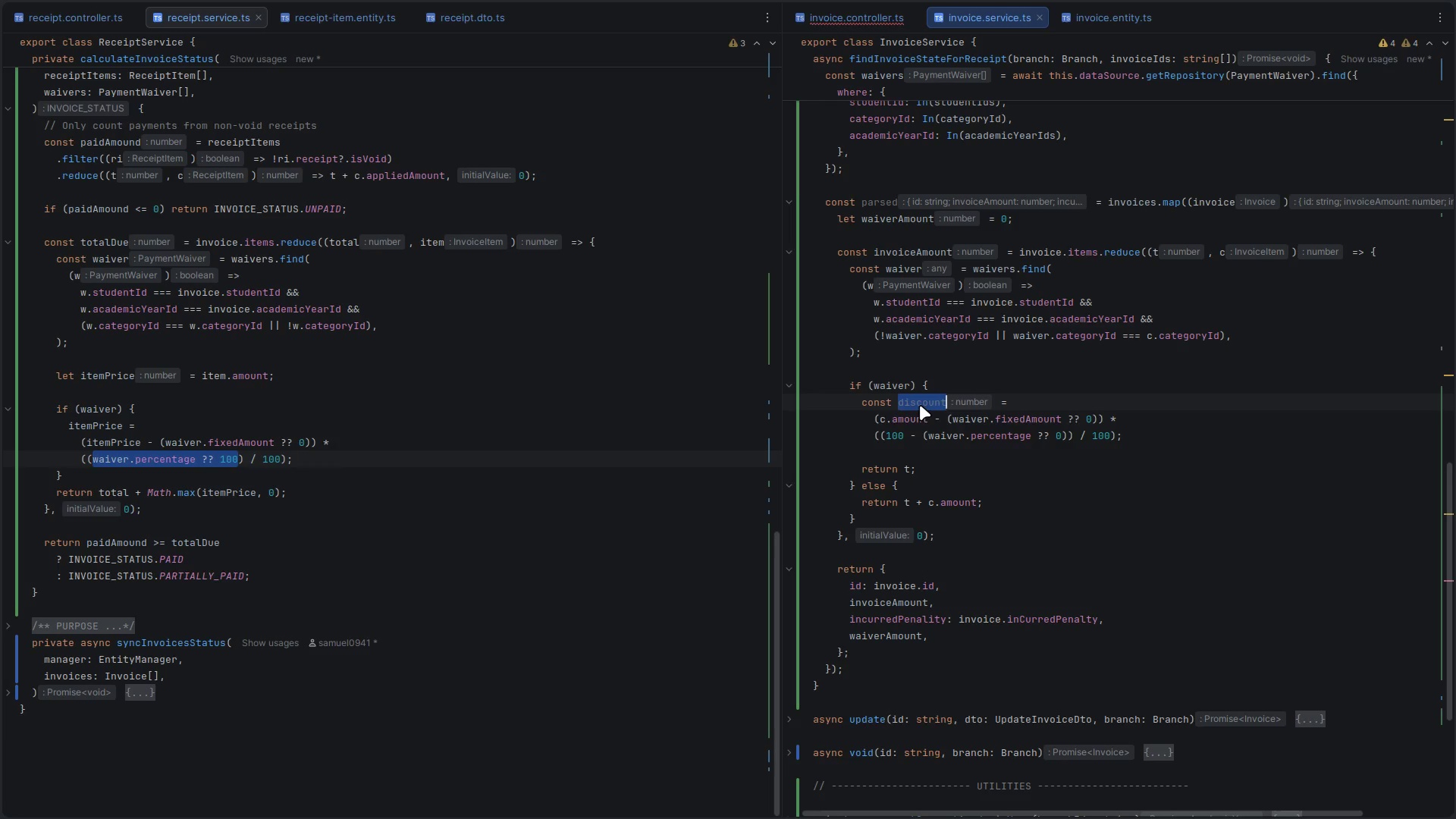 
key(Control+Z)
 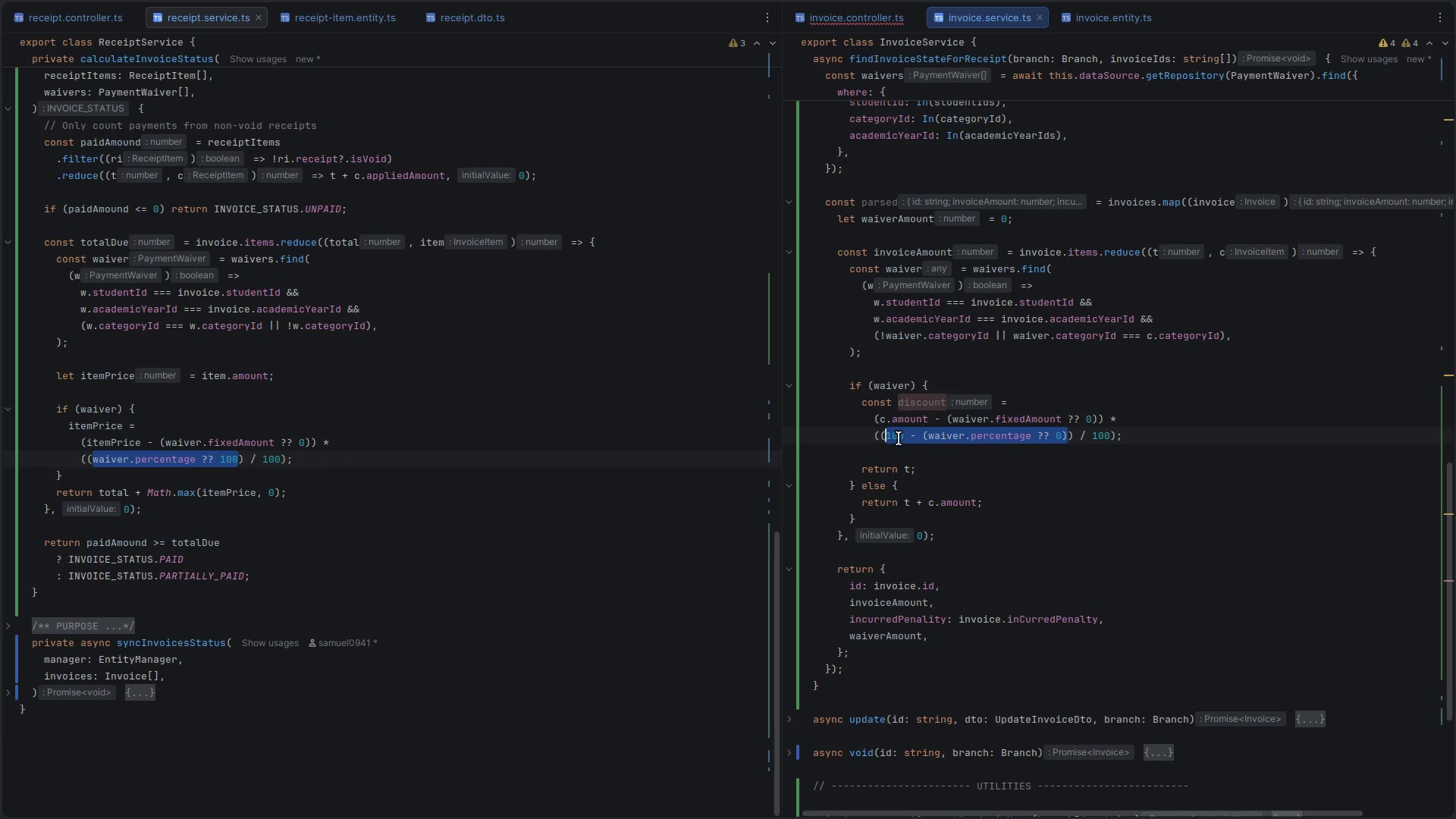 
key(Control+Z)
 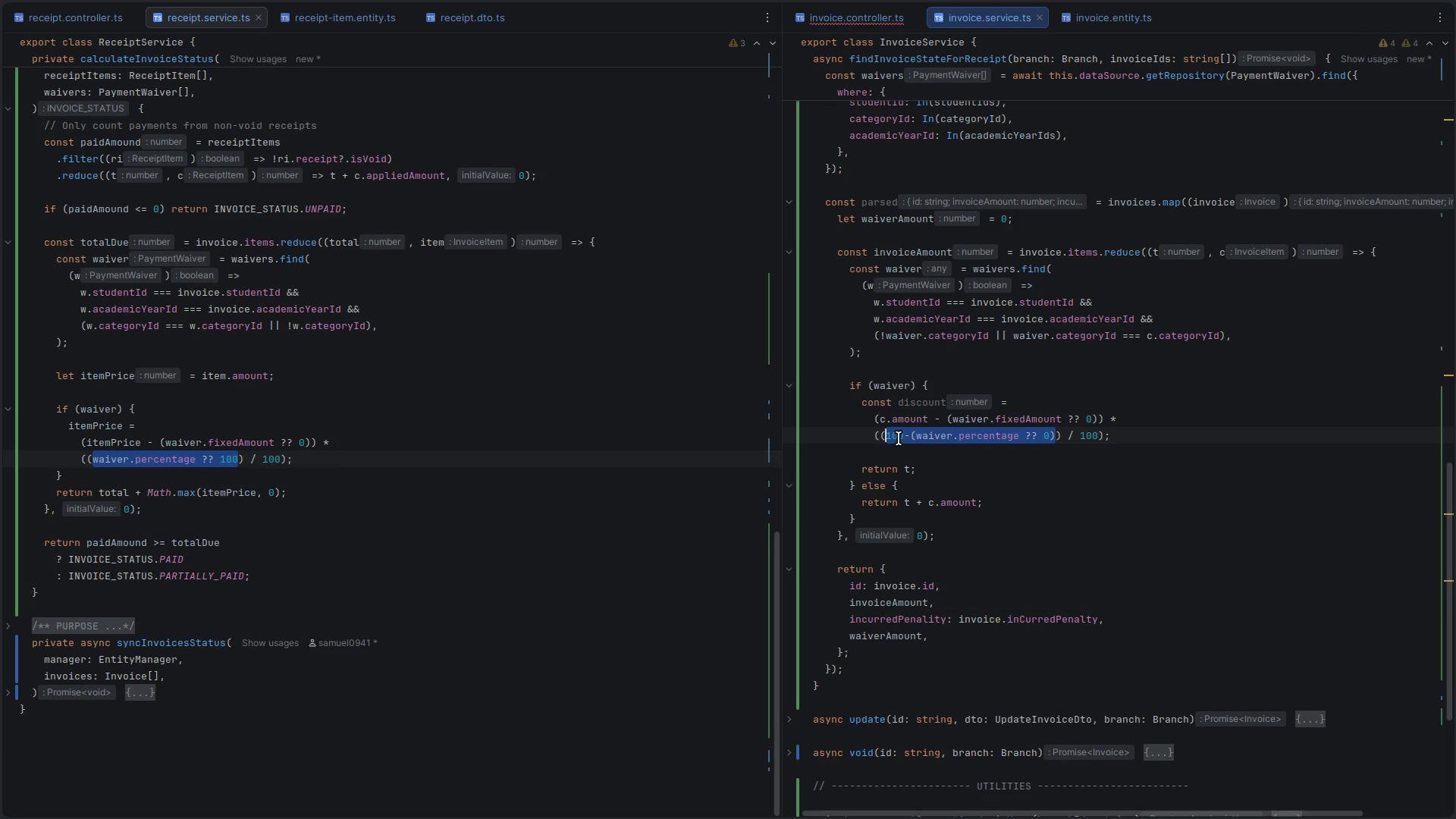 
key(Control+Z)
 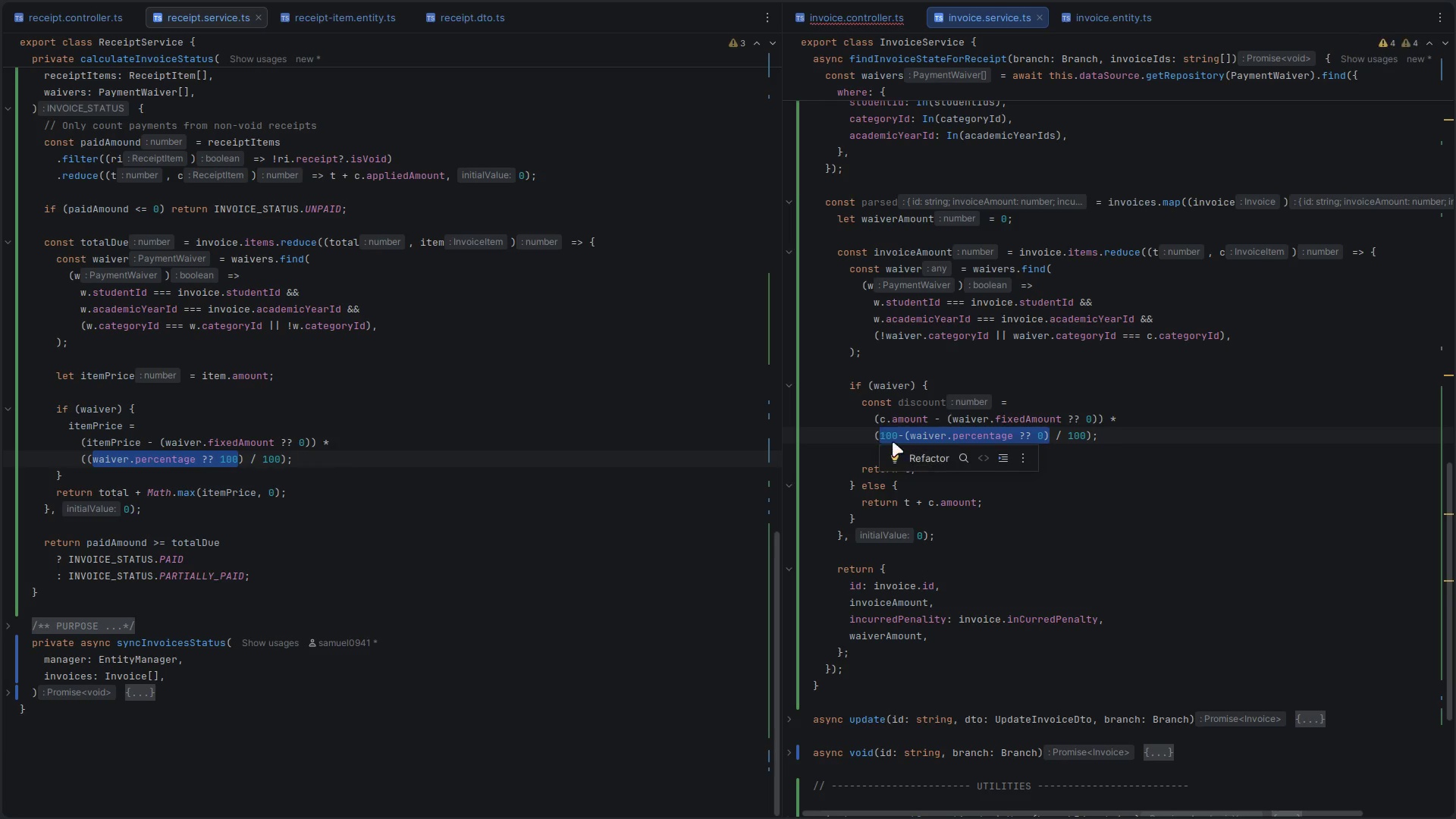 
double_click([889, 436])
 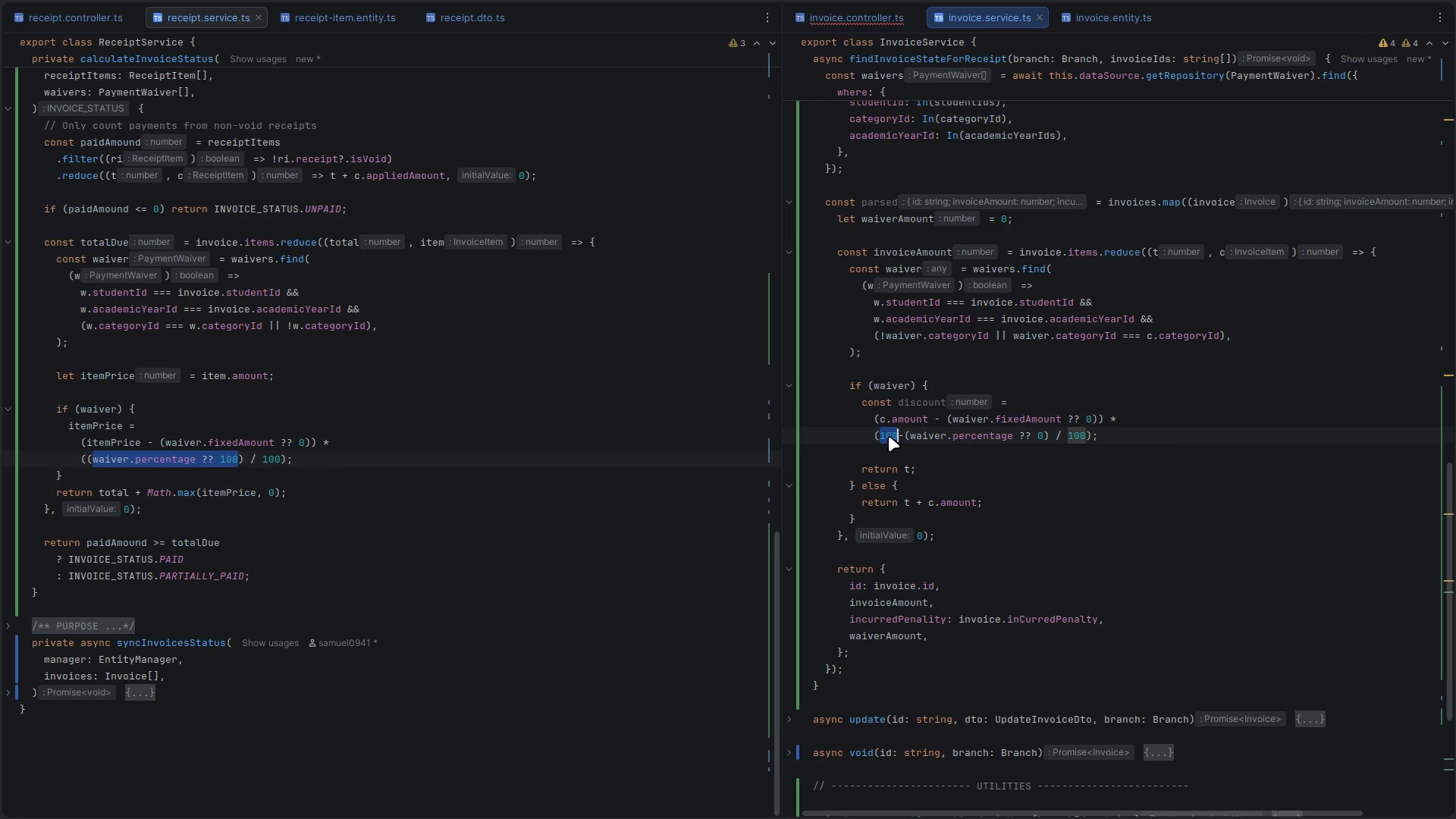 
key(1)
 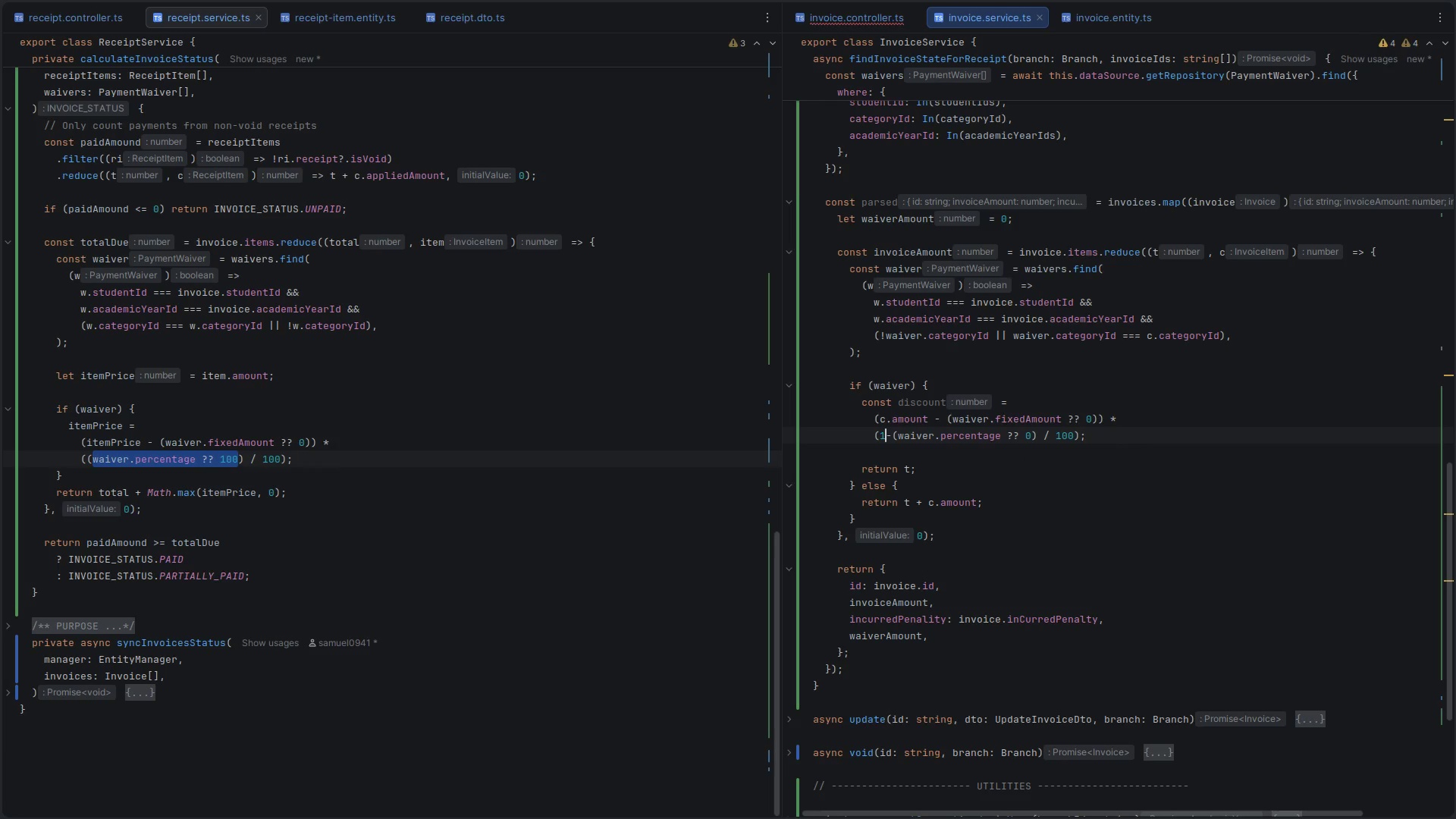 
mouse_move([943, 431])
 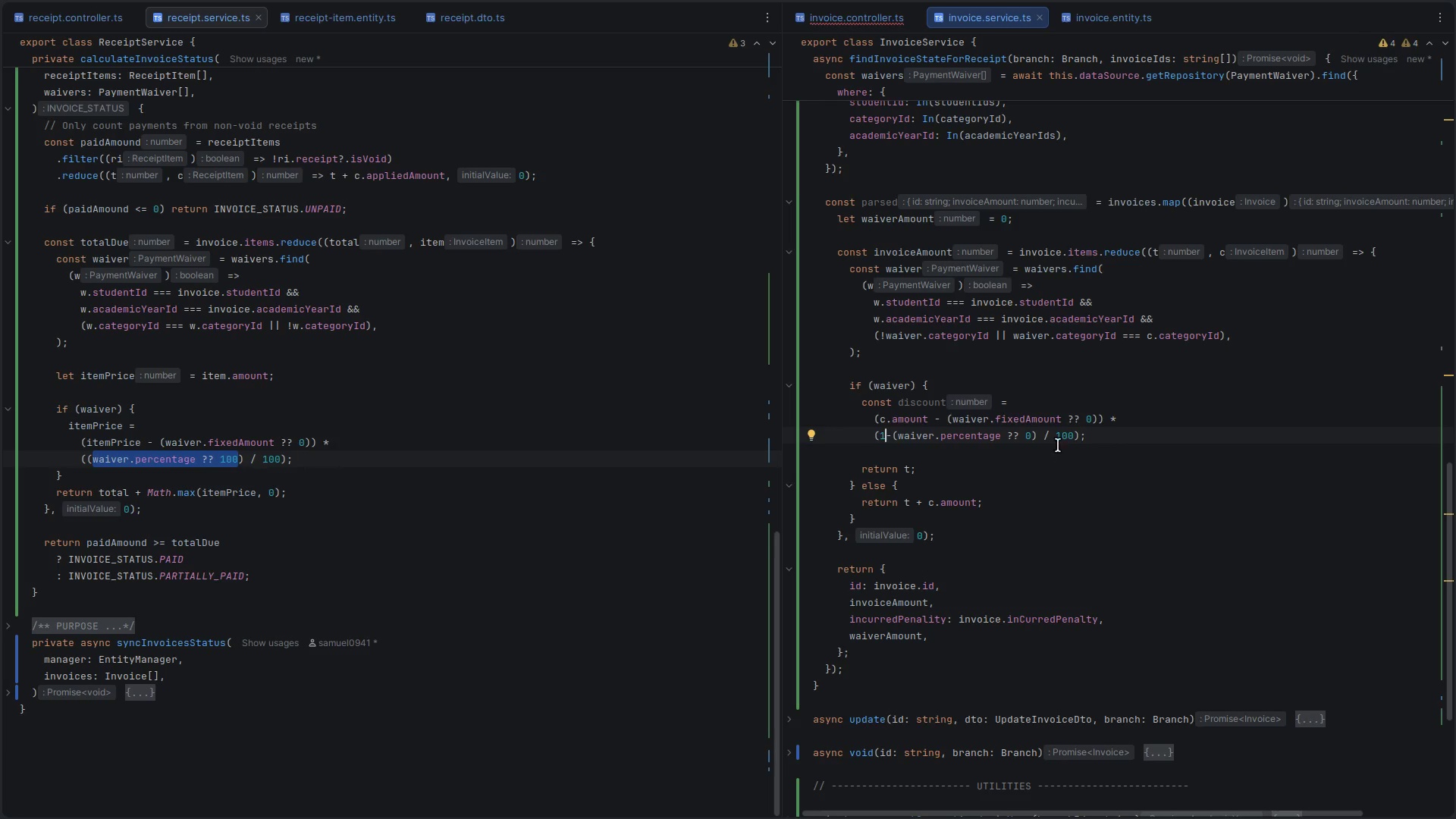 
key(Control+S)
 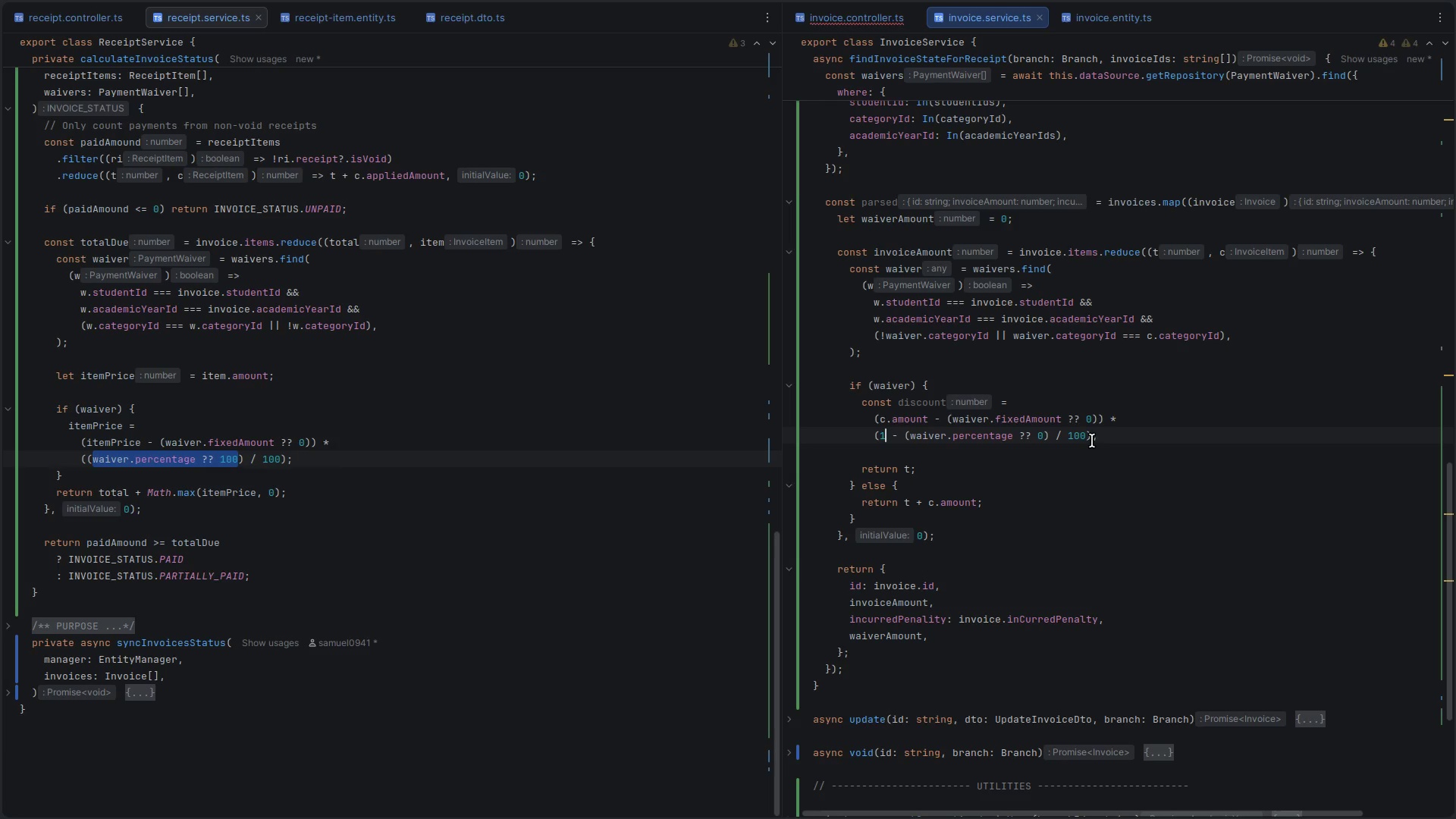 
left_click_drag(start_coordinate=[1090, 440], to_coordinate=[905, 441])
 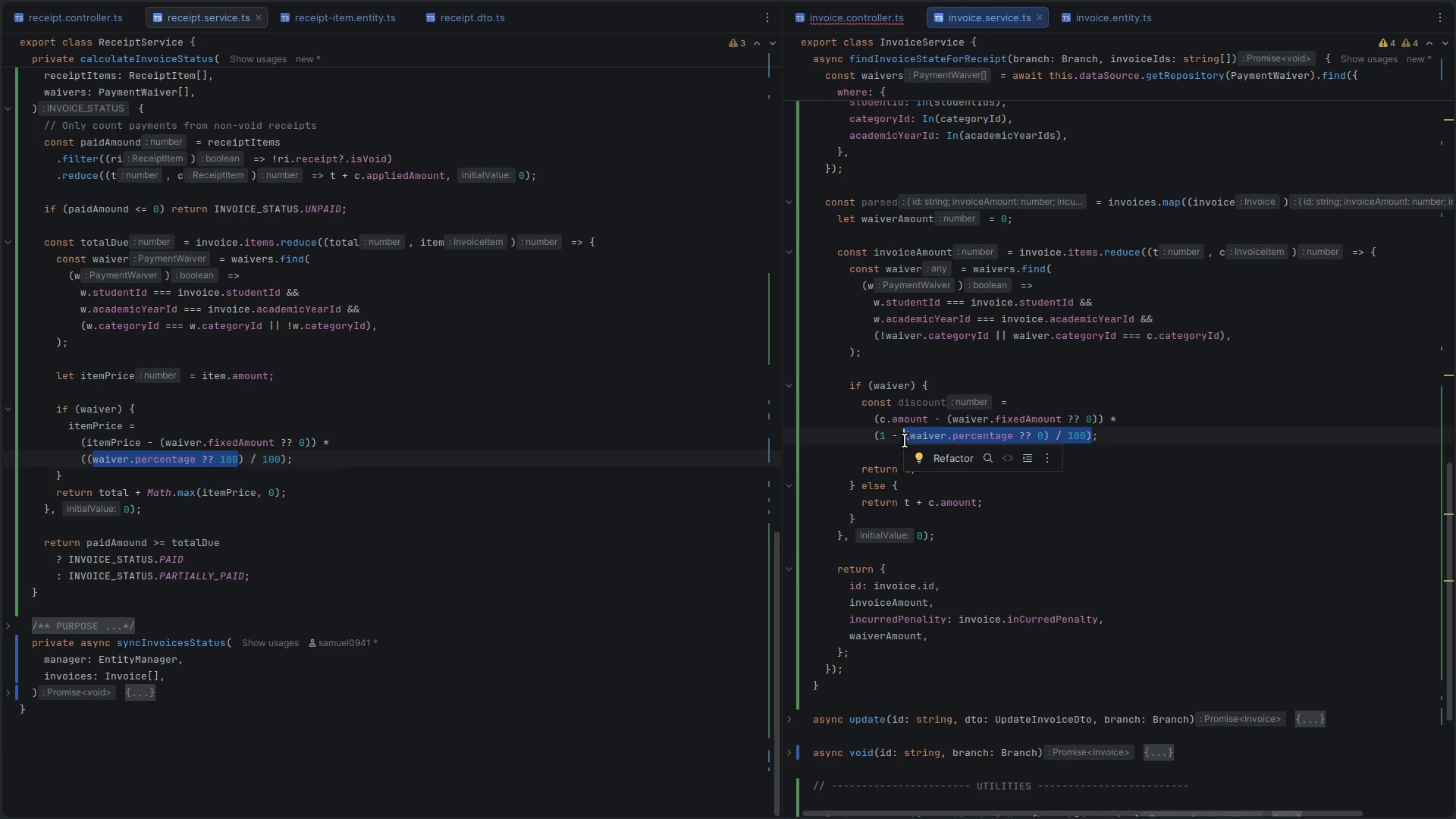 
key(Shift+9)
 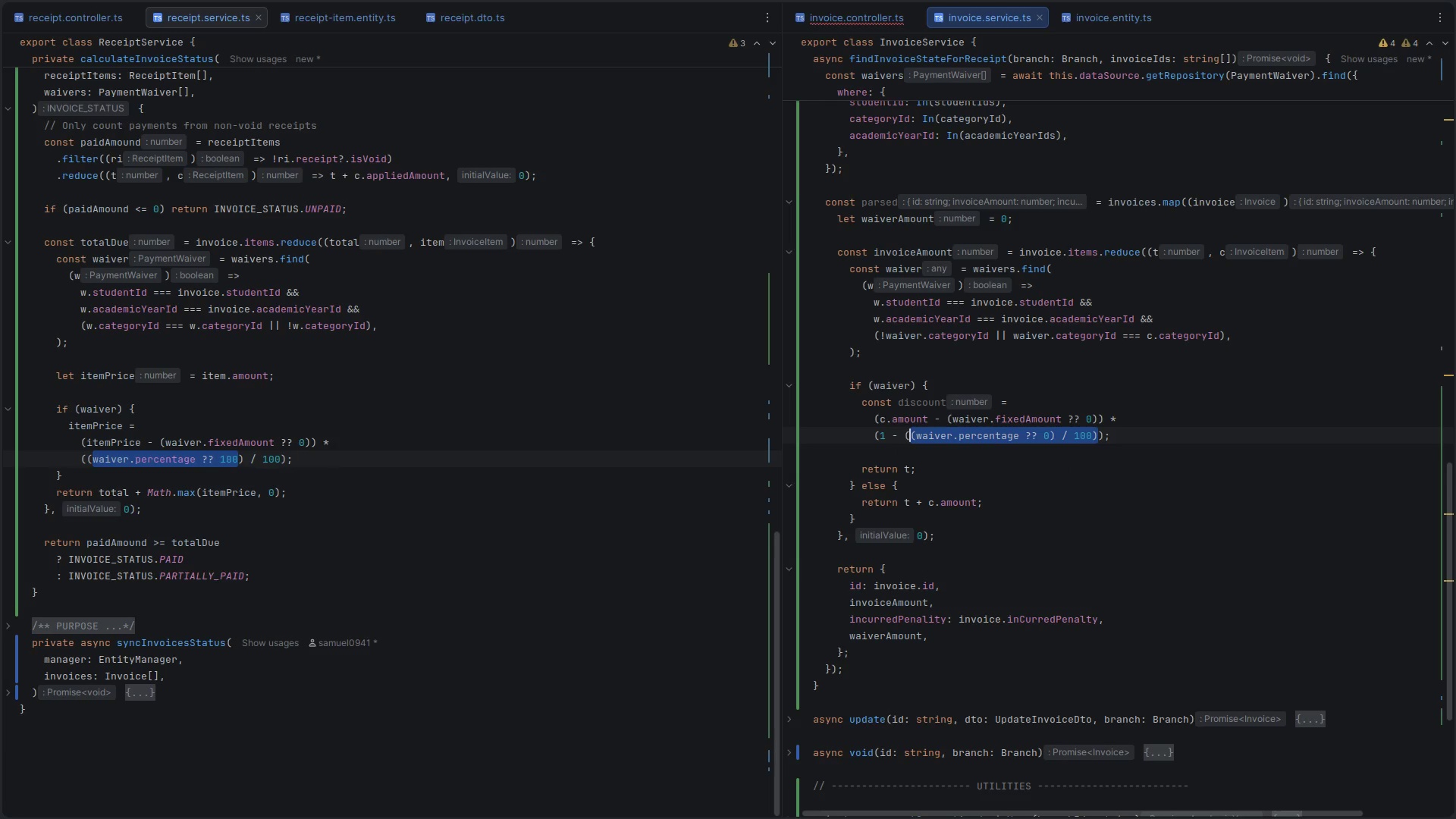 
key(Control+ControlLeft)
 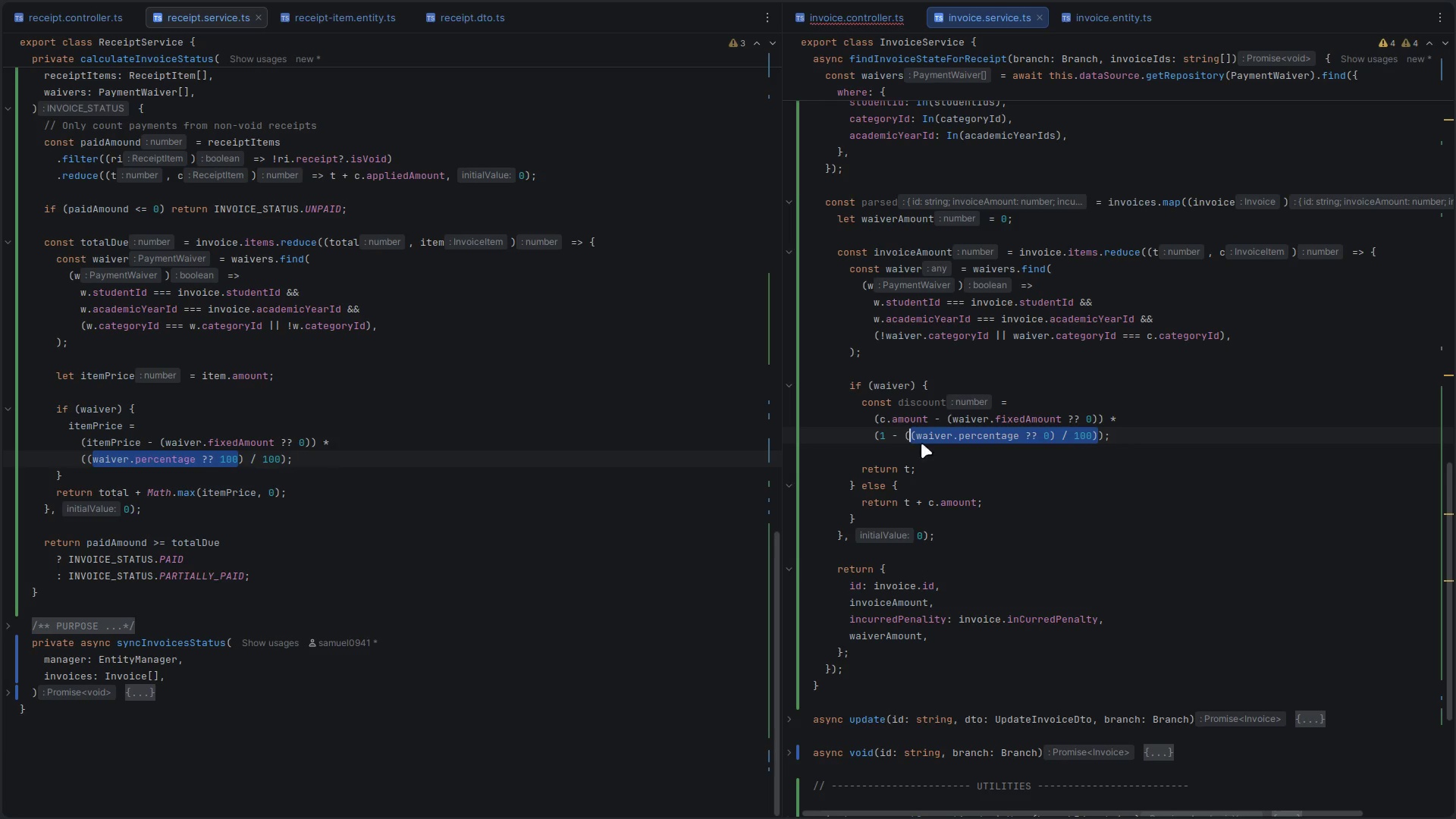 
key(Control+S)
 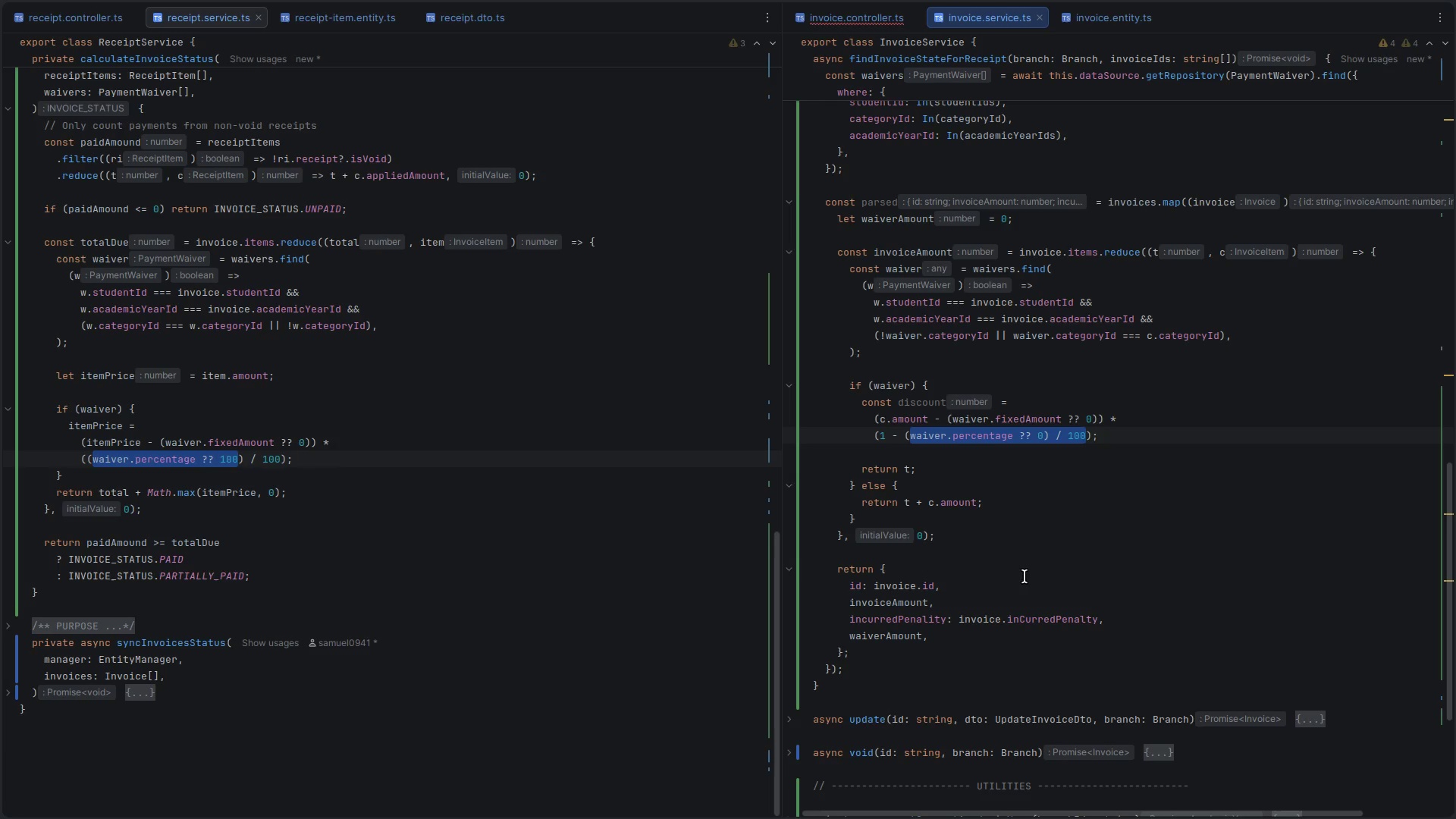 
left_click([1171, 475])
 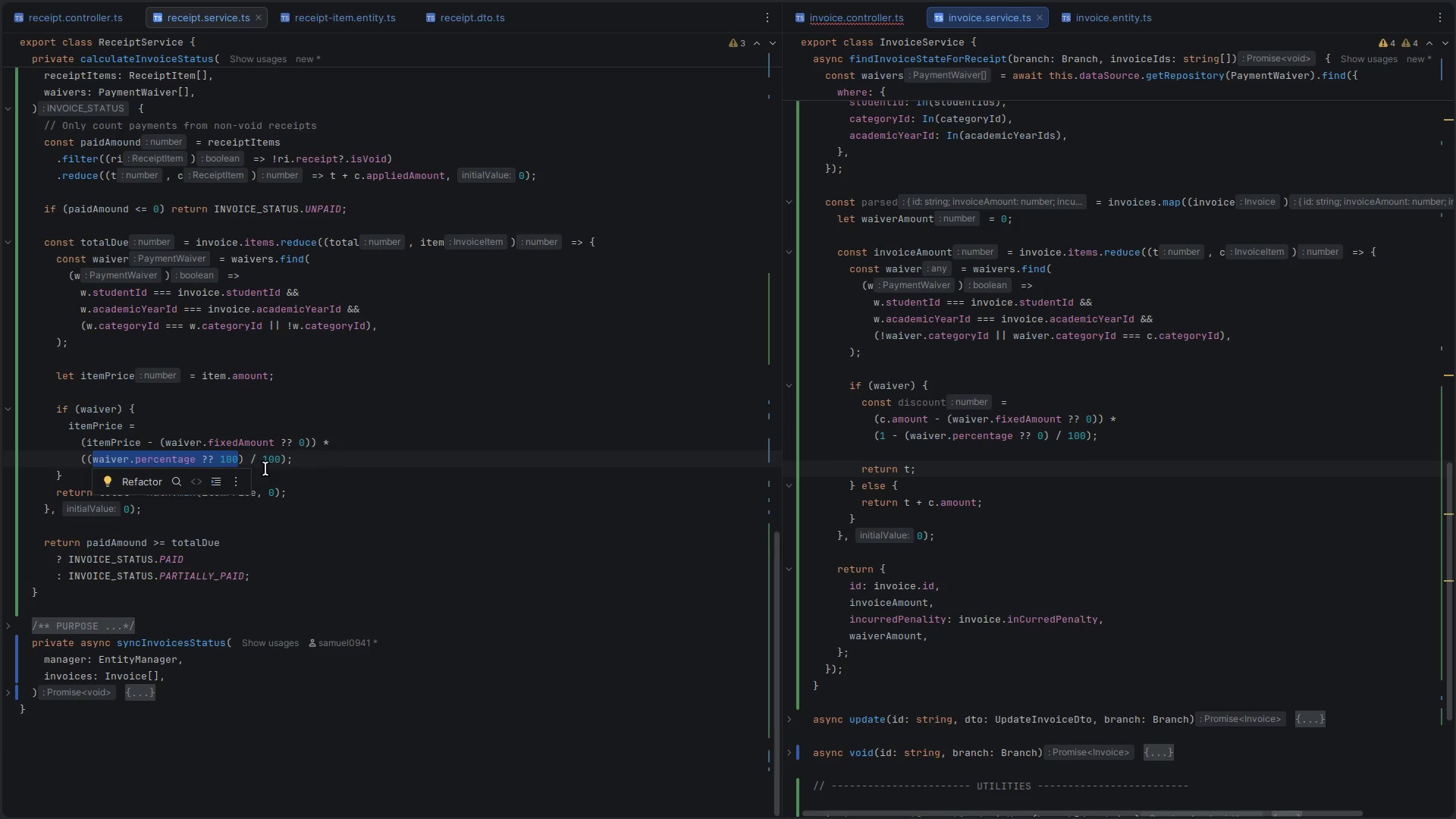 
left_click([311, 460])
 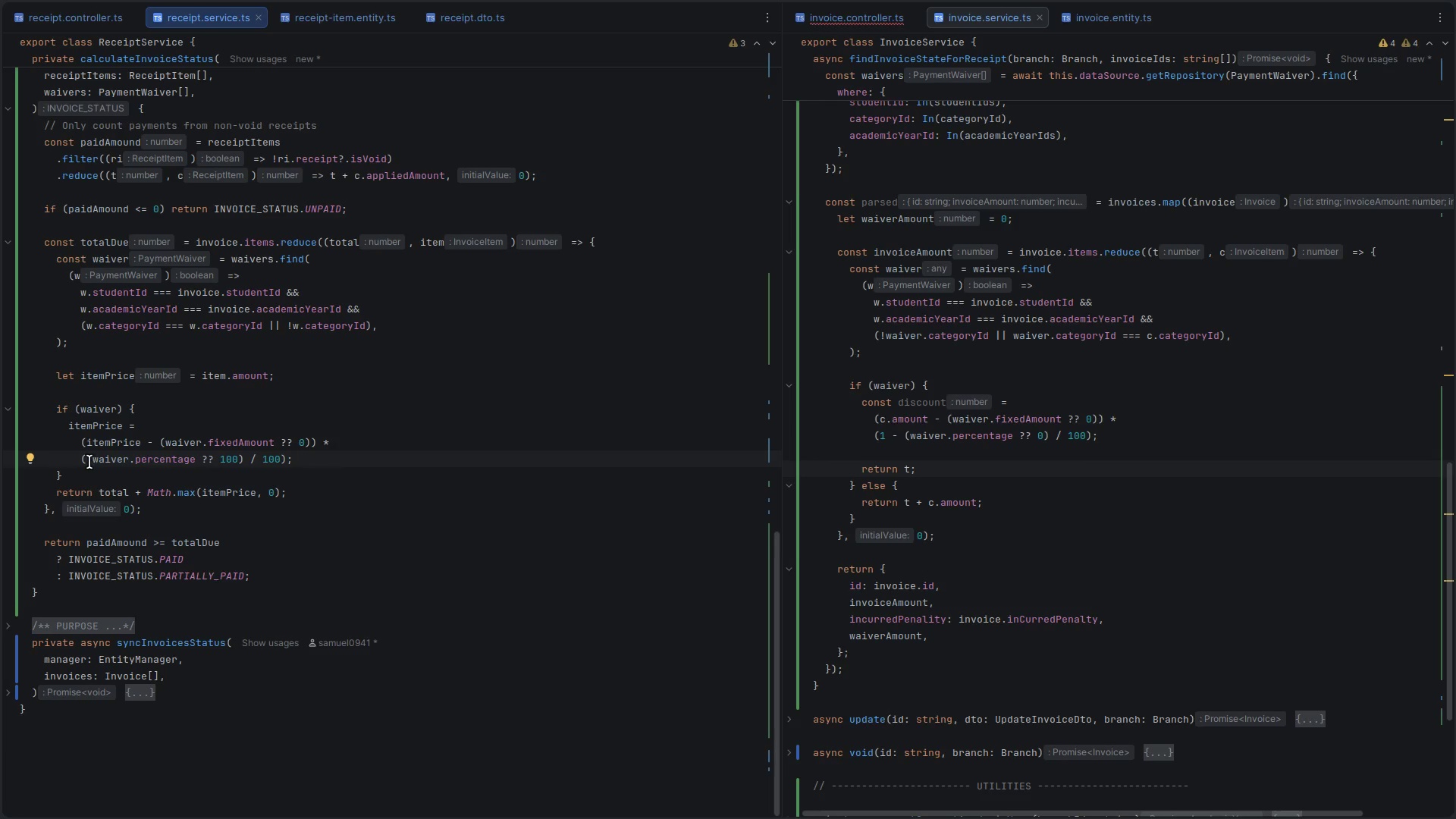 
left_click([88, 461])
 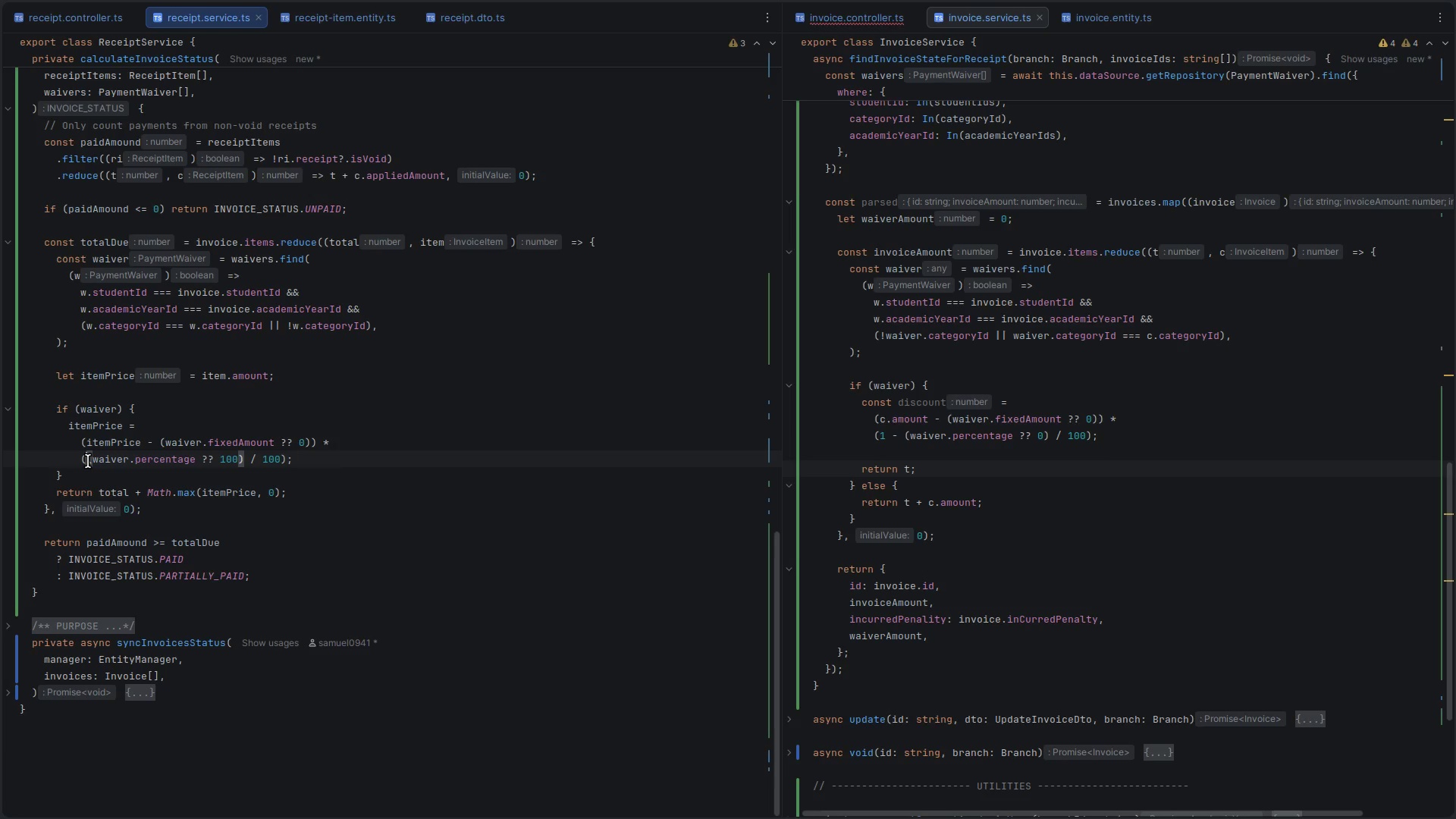 
key(1)
 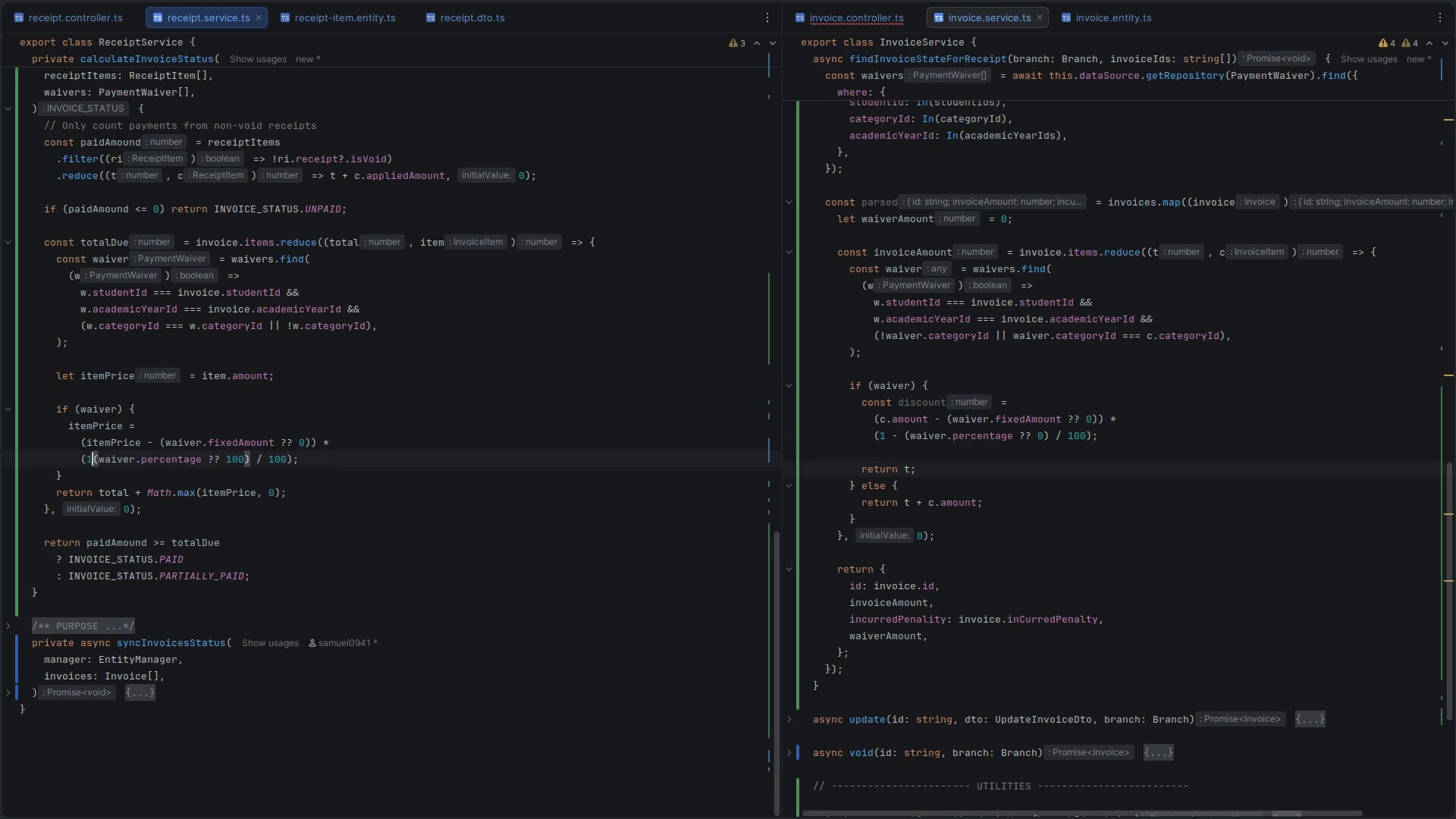 
key(Minus)
 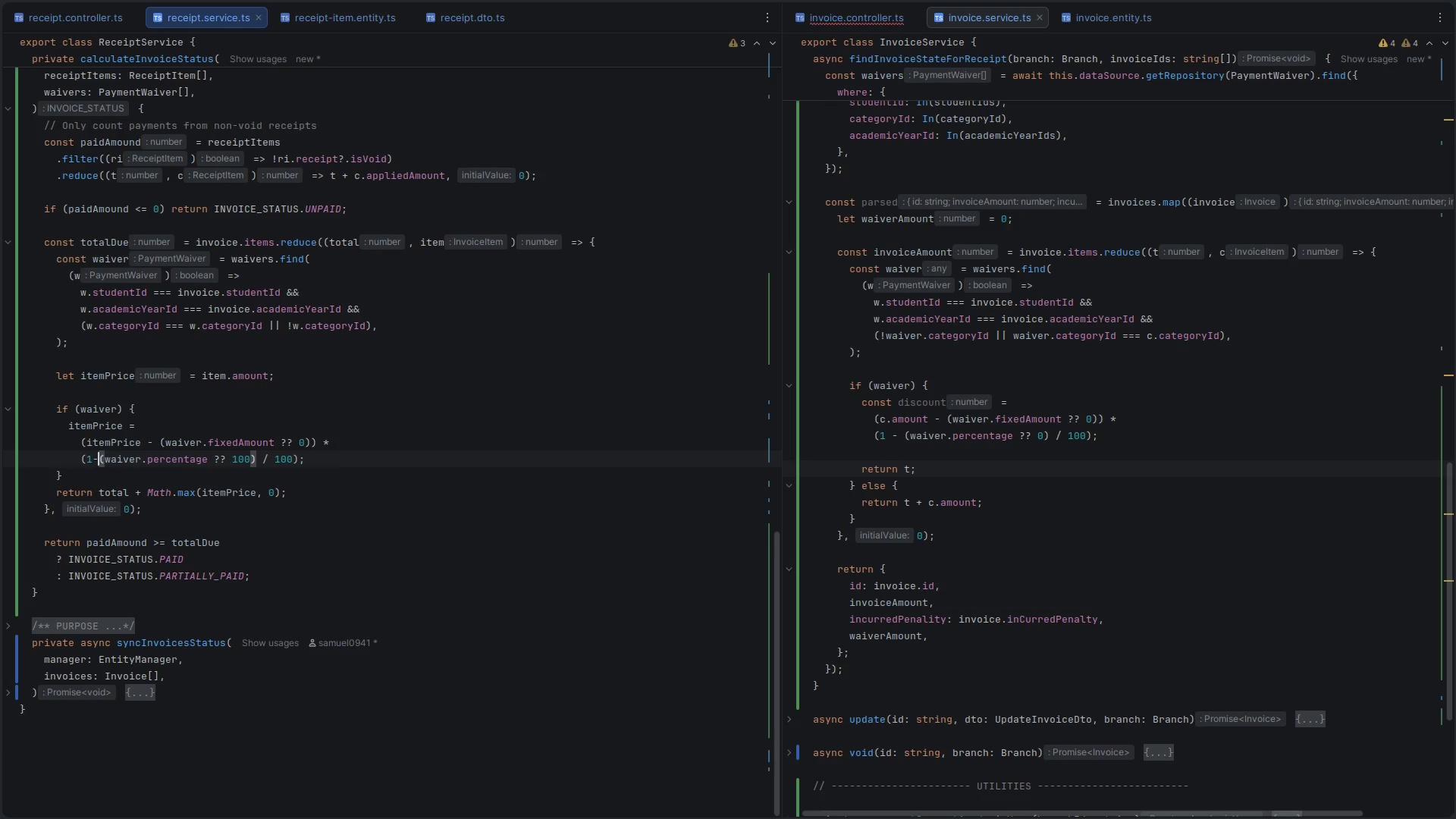 
key(Control+ControlLeft)
 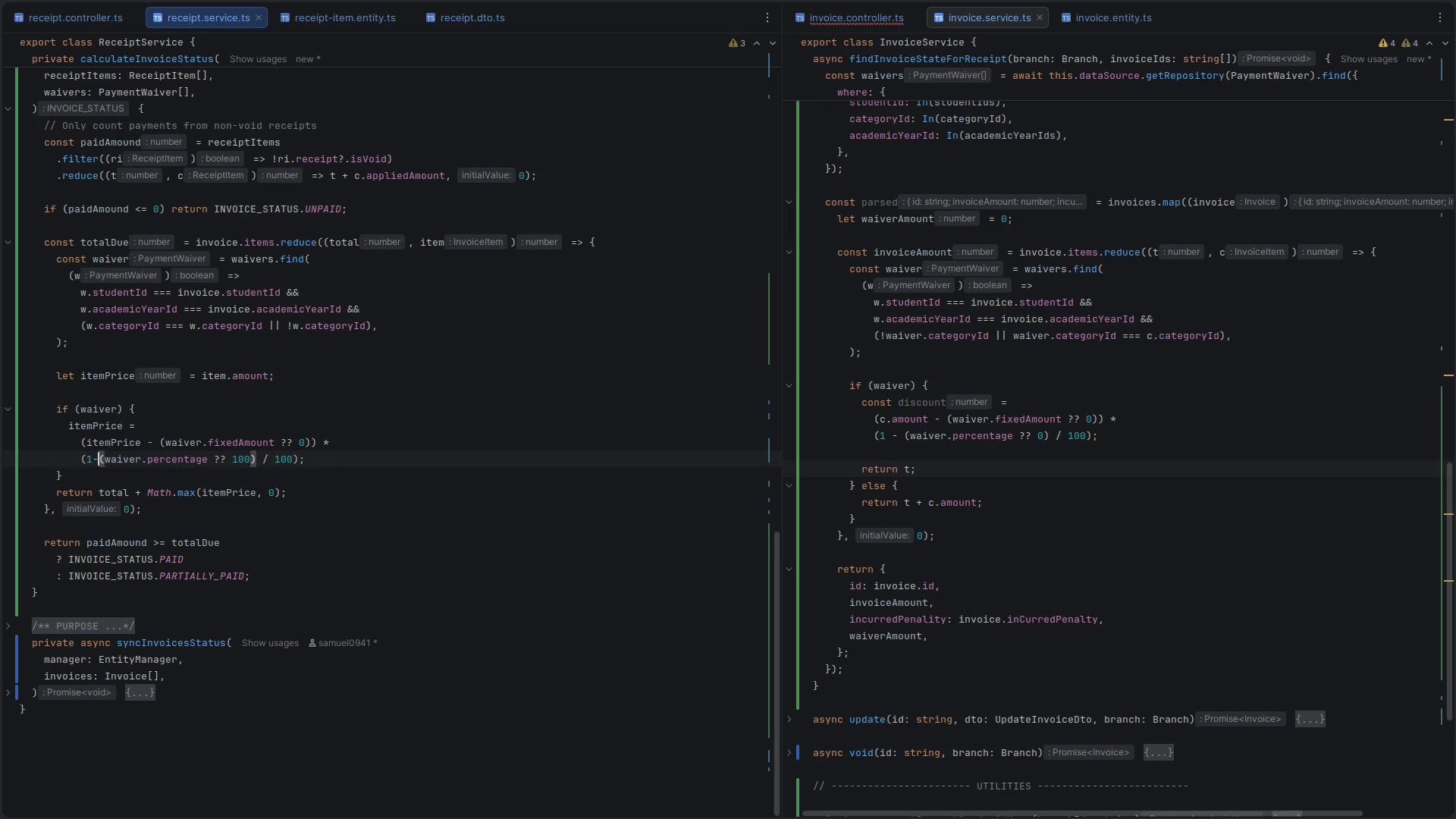 
key(Control+S)
 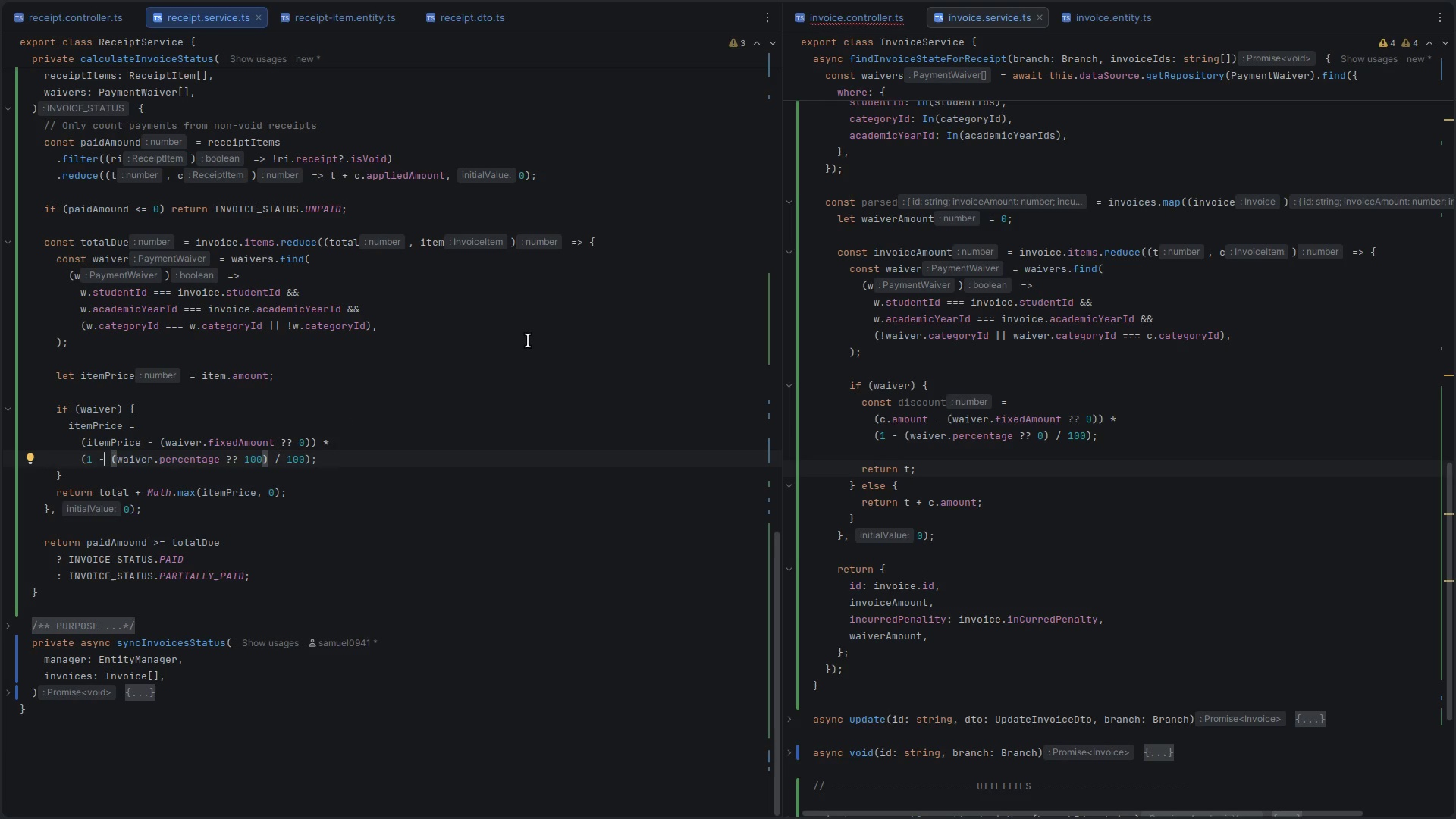 
wait(8.69)
 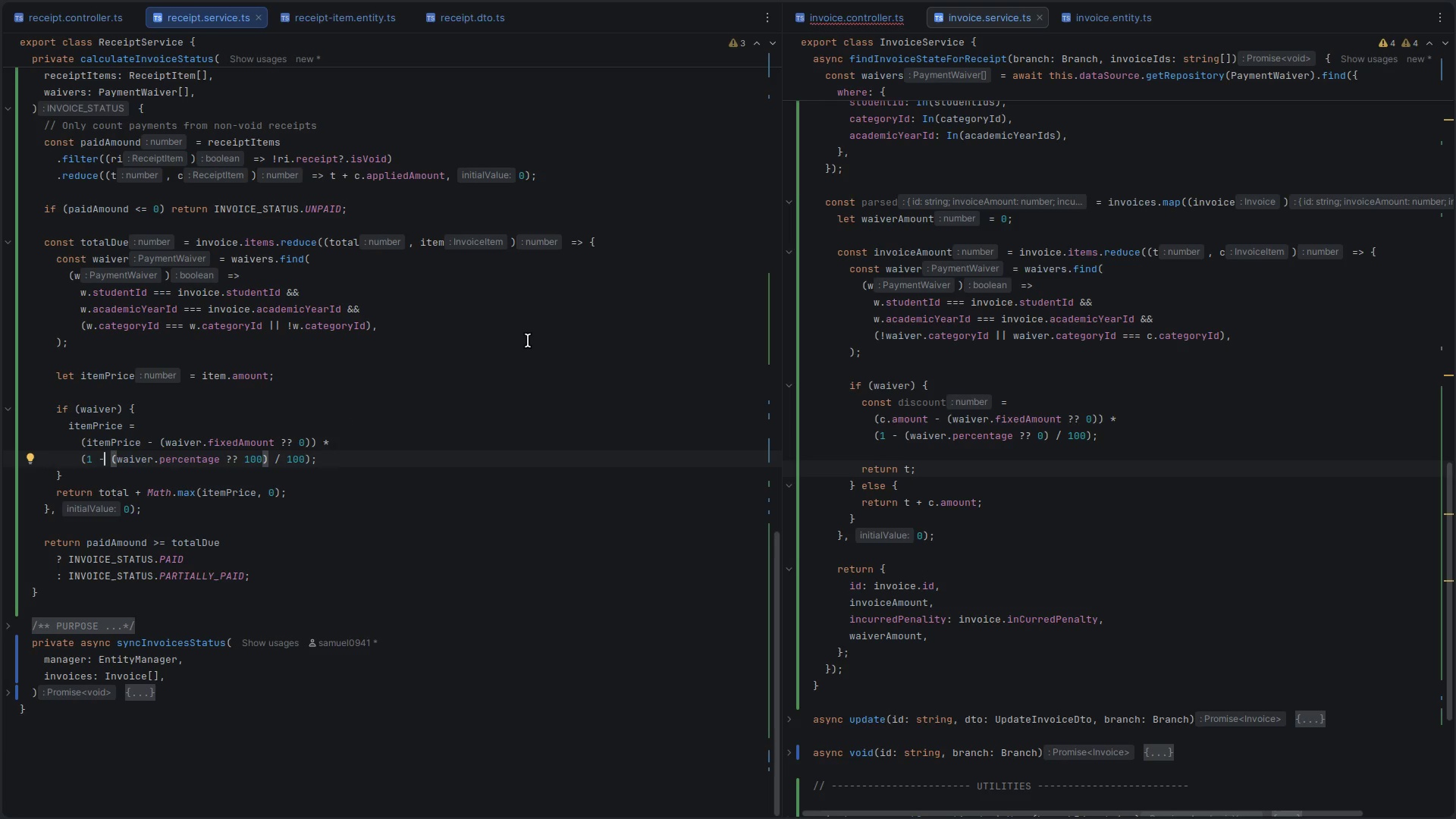 
left_click([254, 459])
 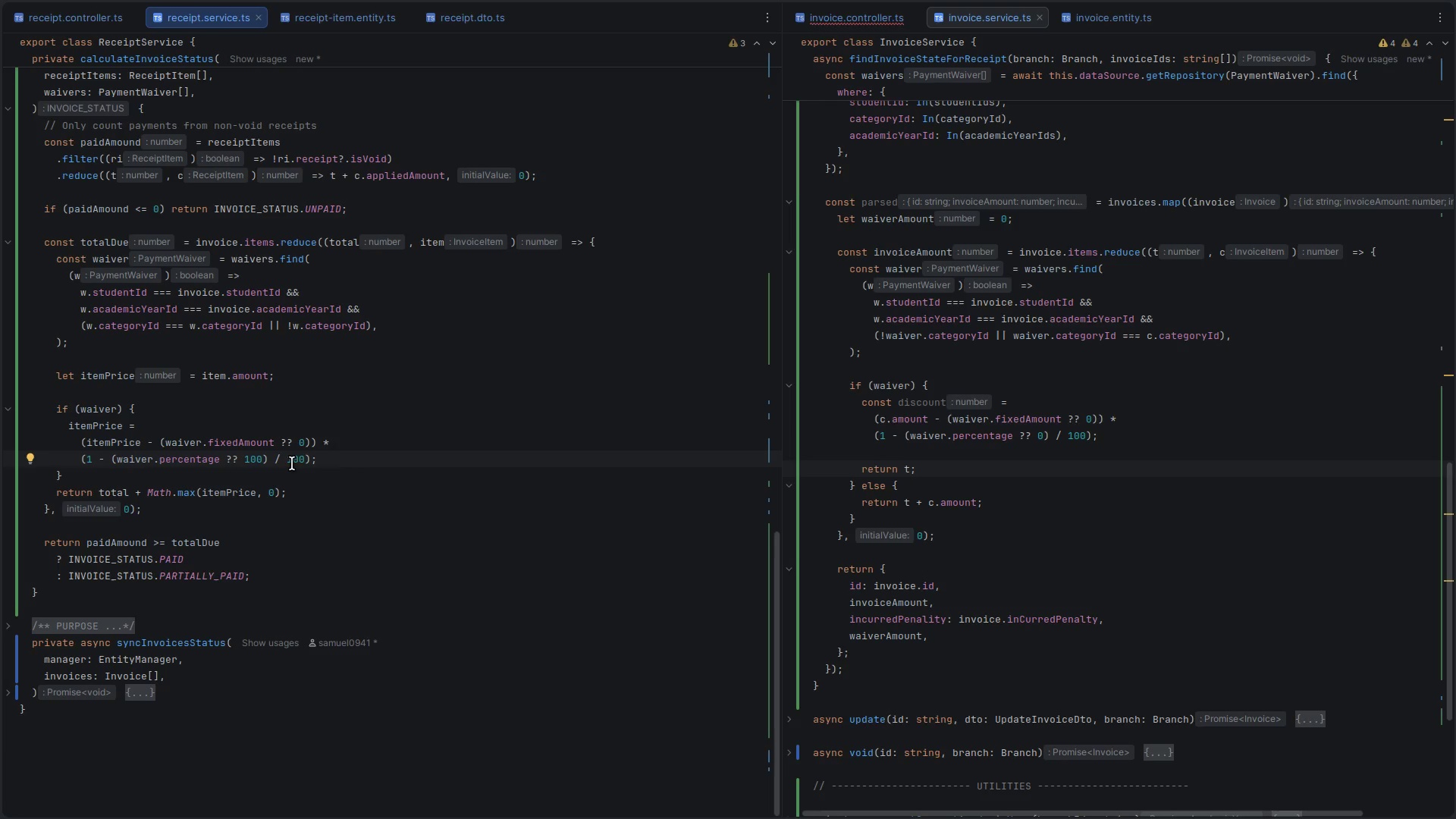 
double_click([251, 457])
 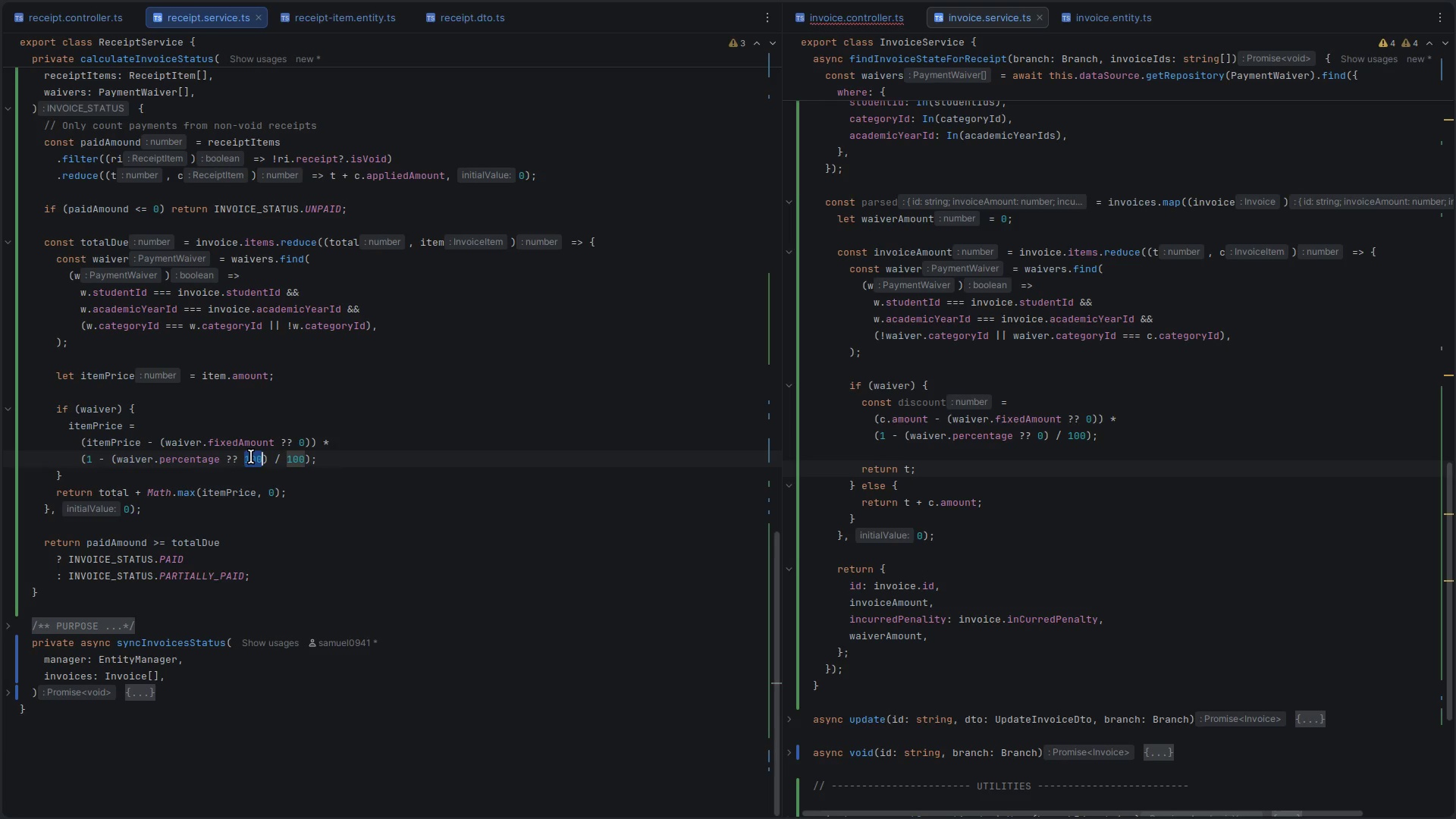 
key(0)
 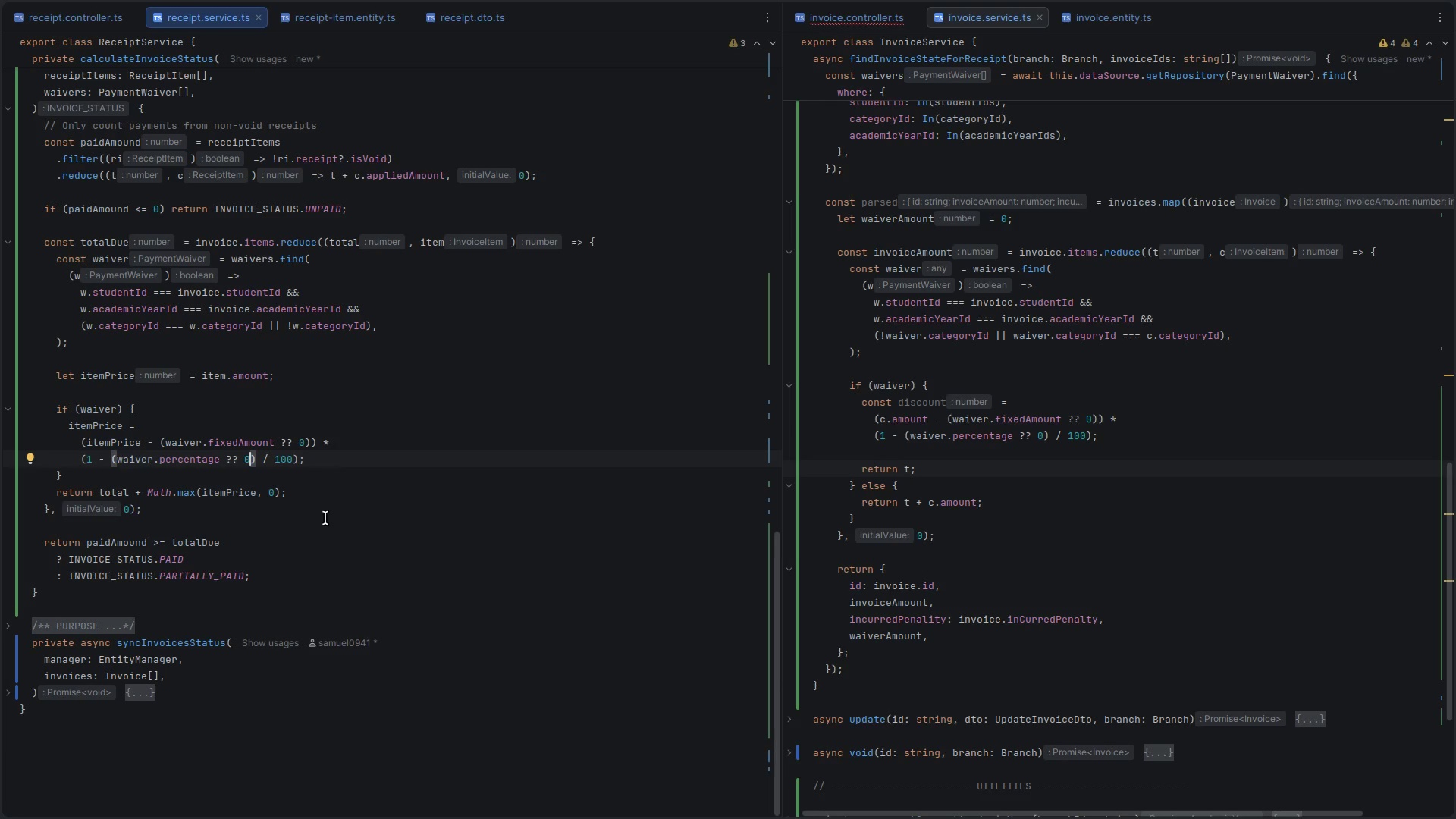 
scroll: coordinate [325, 518], scroll_direction: up, amount: 3.0
 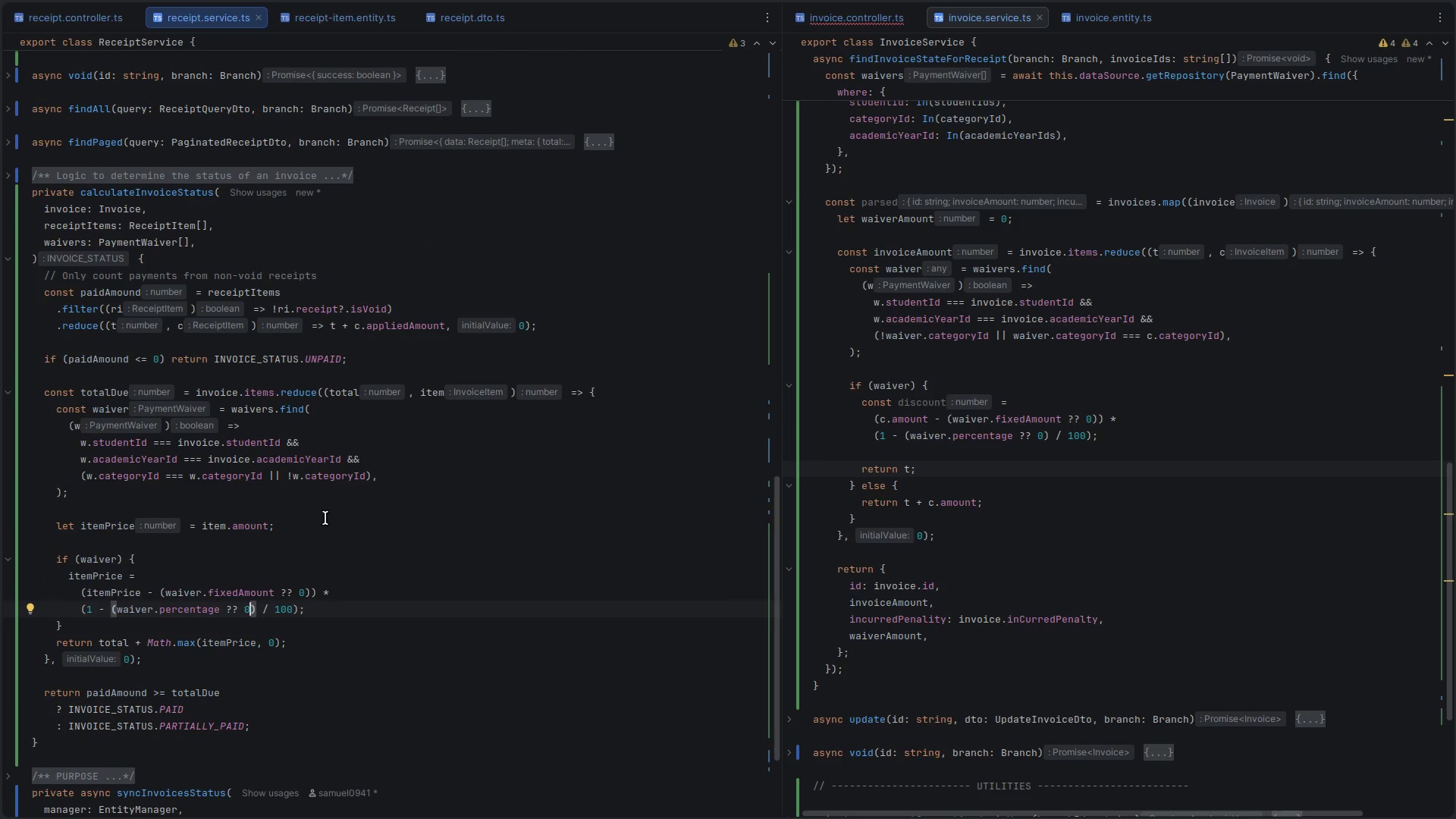 
scroll: coordinate [325, 518], scroll_direction: down, amount: 2.0
 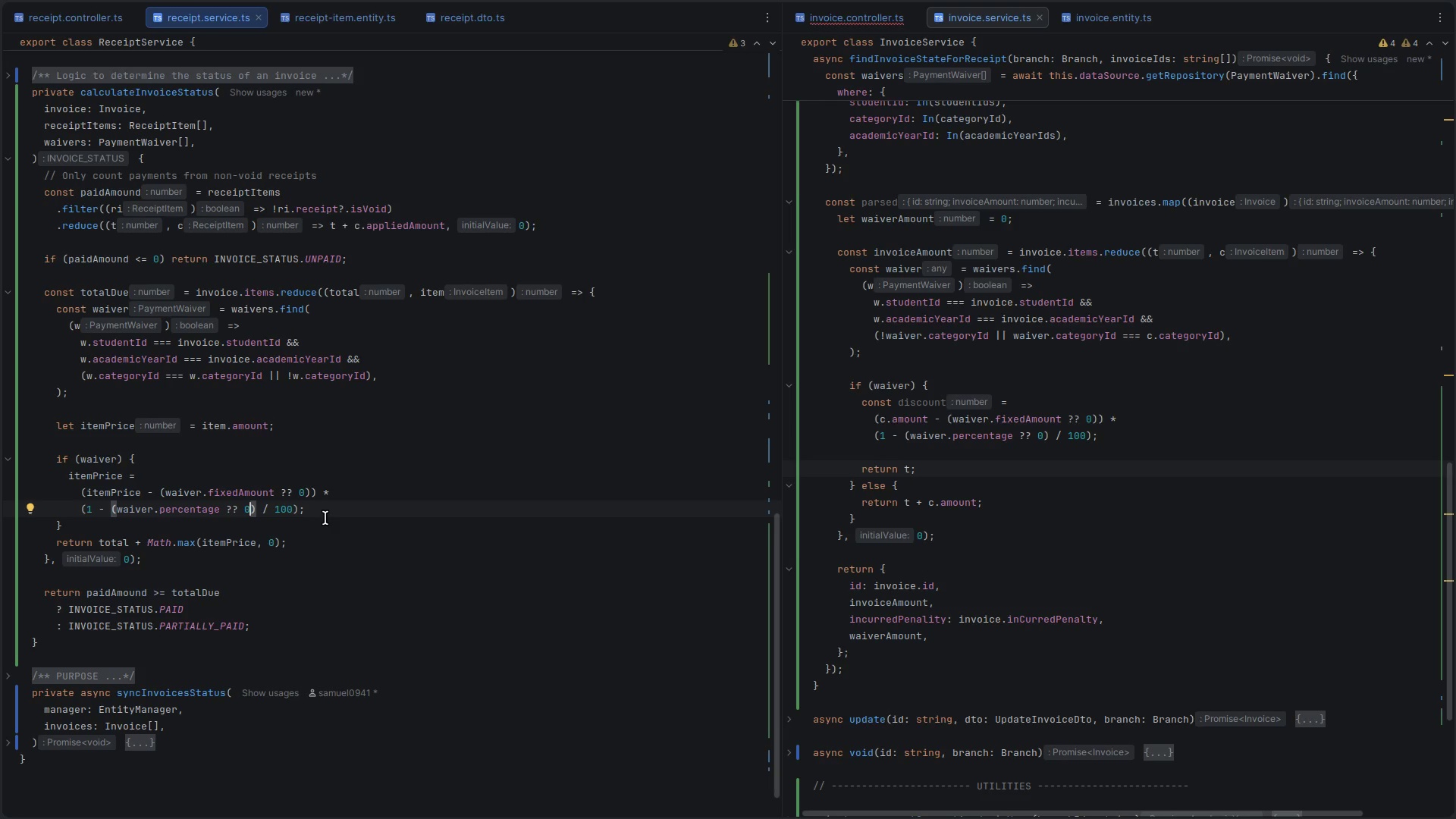 
scroll: coordinate [218, 405], scroll_direction: up, amount: 17.0
 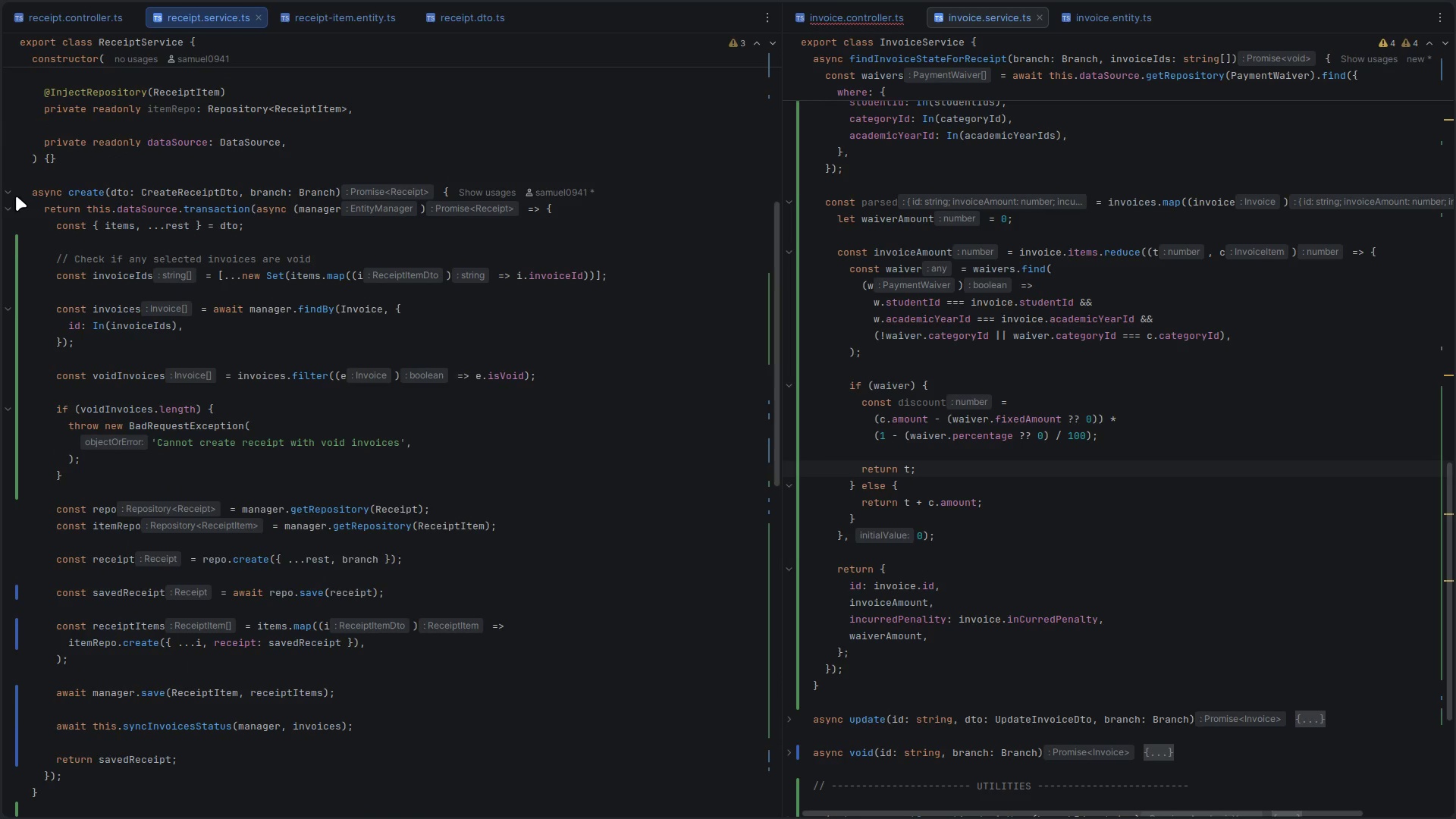 
left_click([9, 190])
 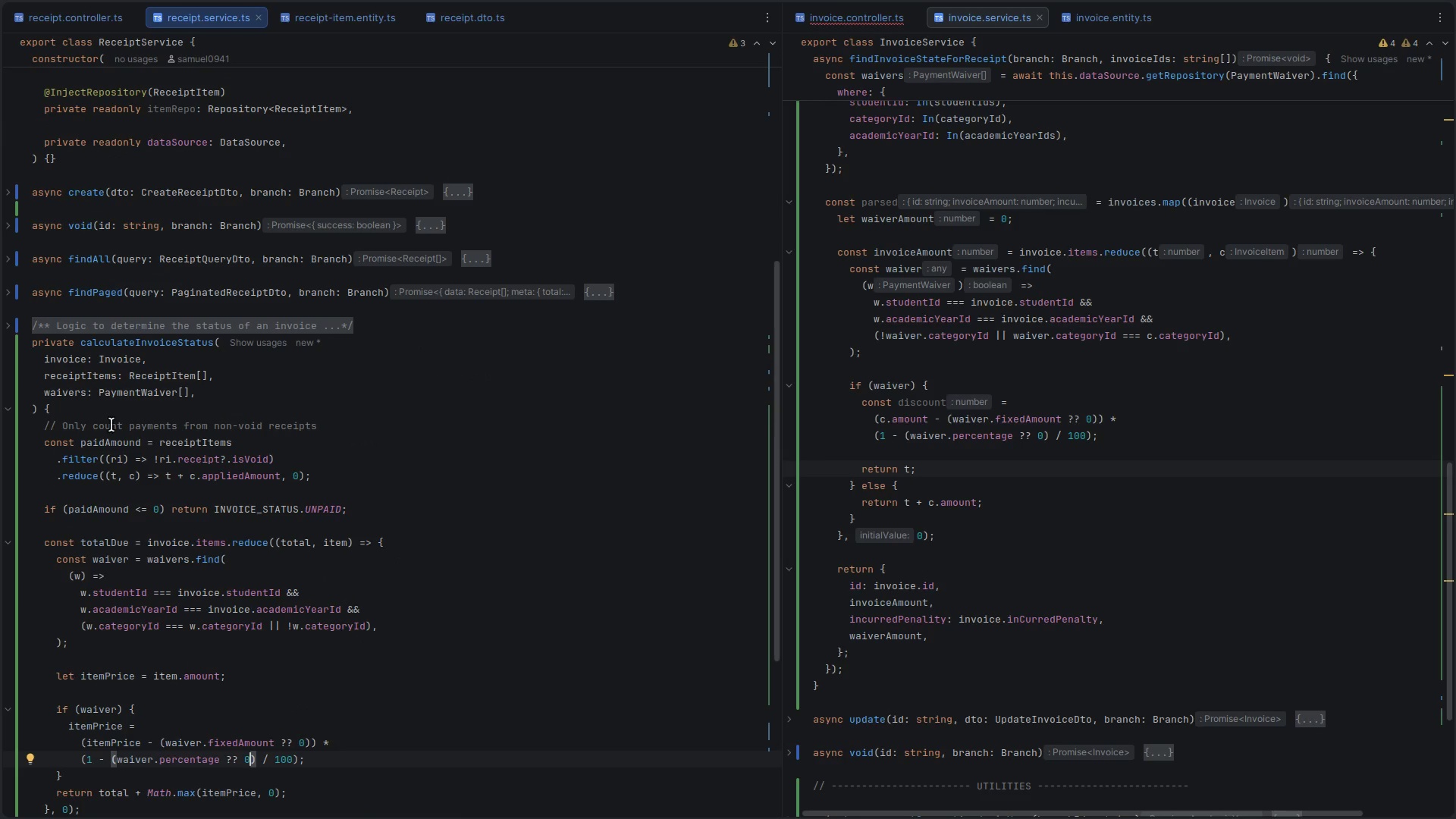 
scroll: coordinate [111, 425], scroll_direction: down, amount: 8.0
 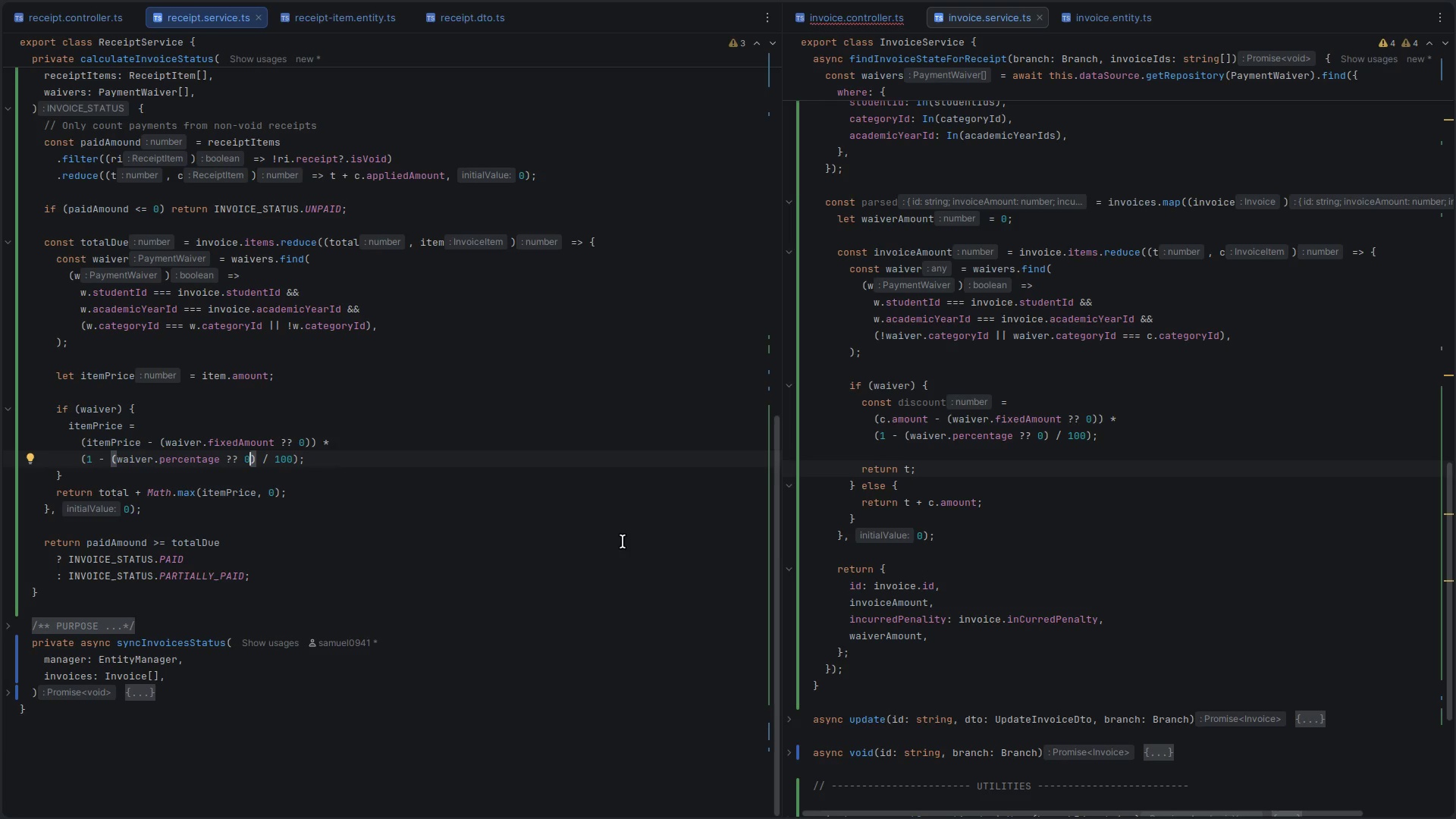 
wait(6.1)
 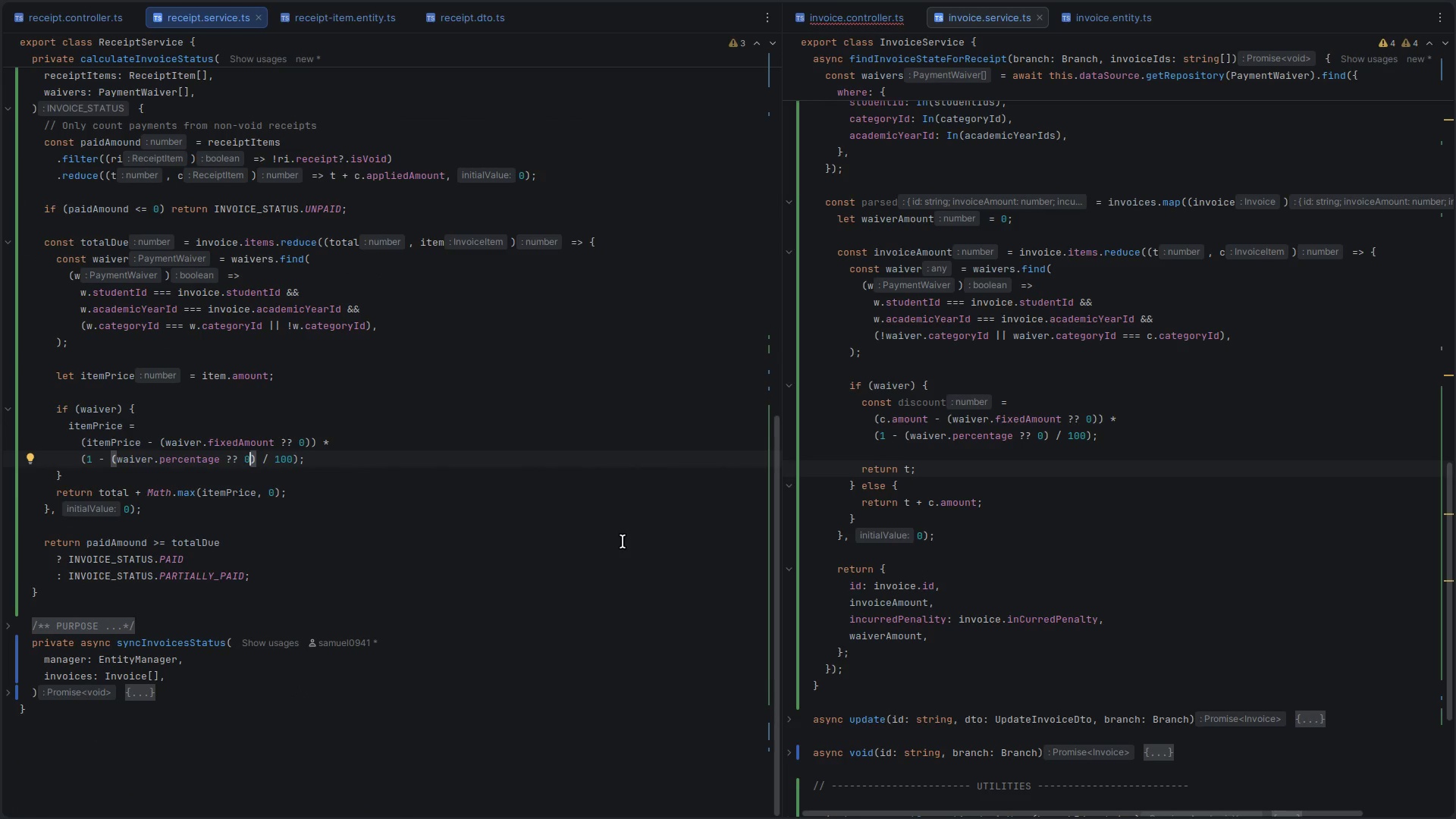 
key(Alt+AltLeft)
 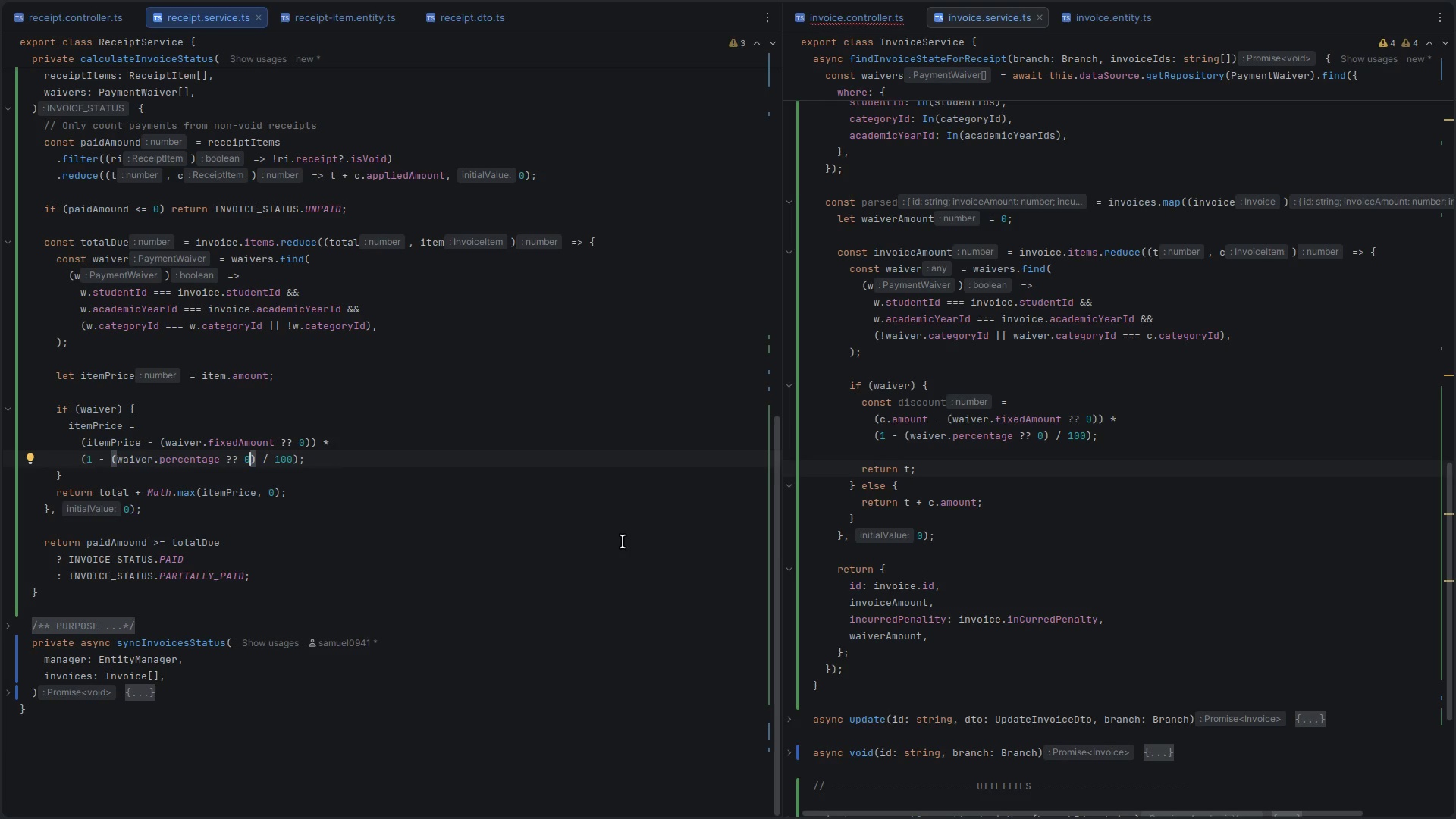 
key(Alt+Tab)